 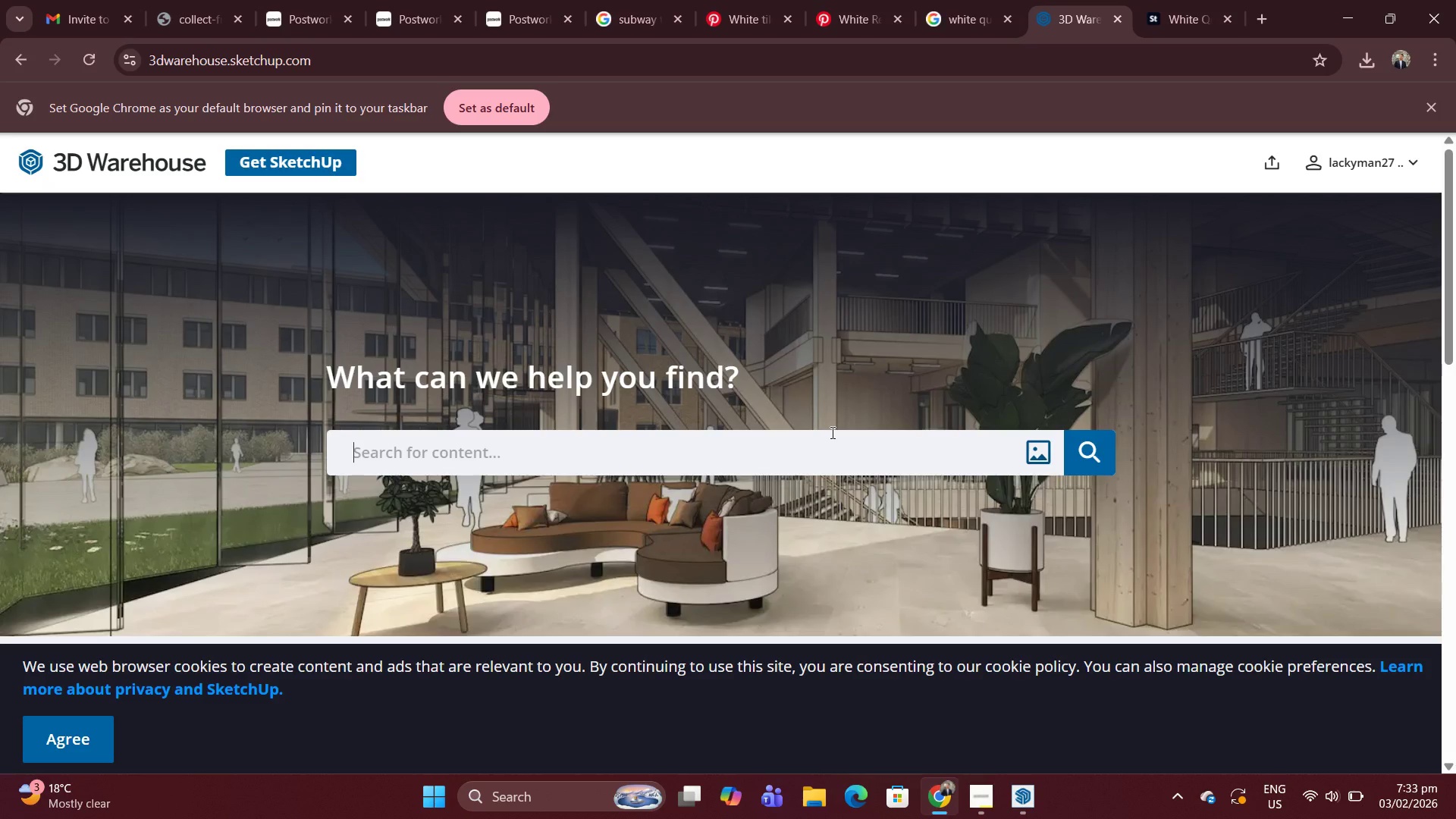 
type(refrigerator)
 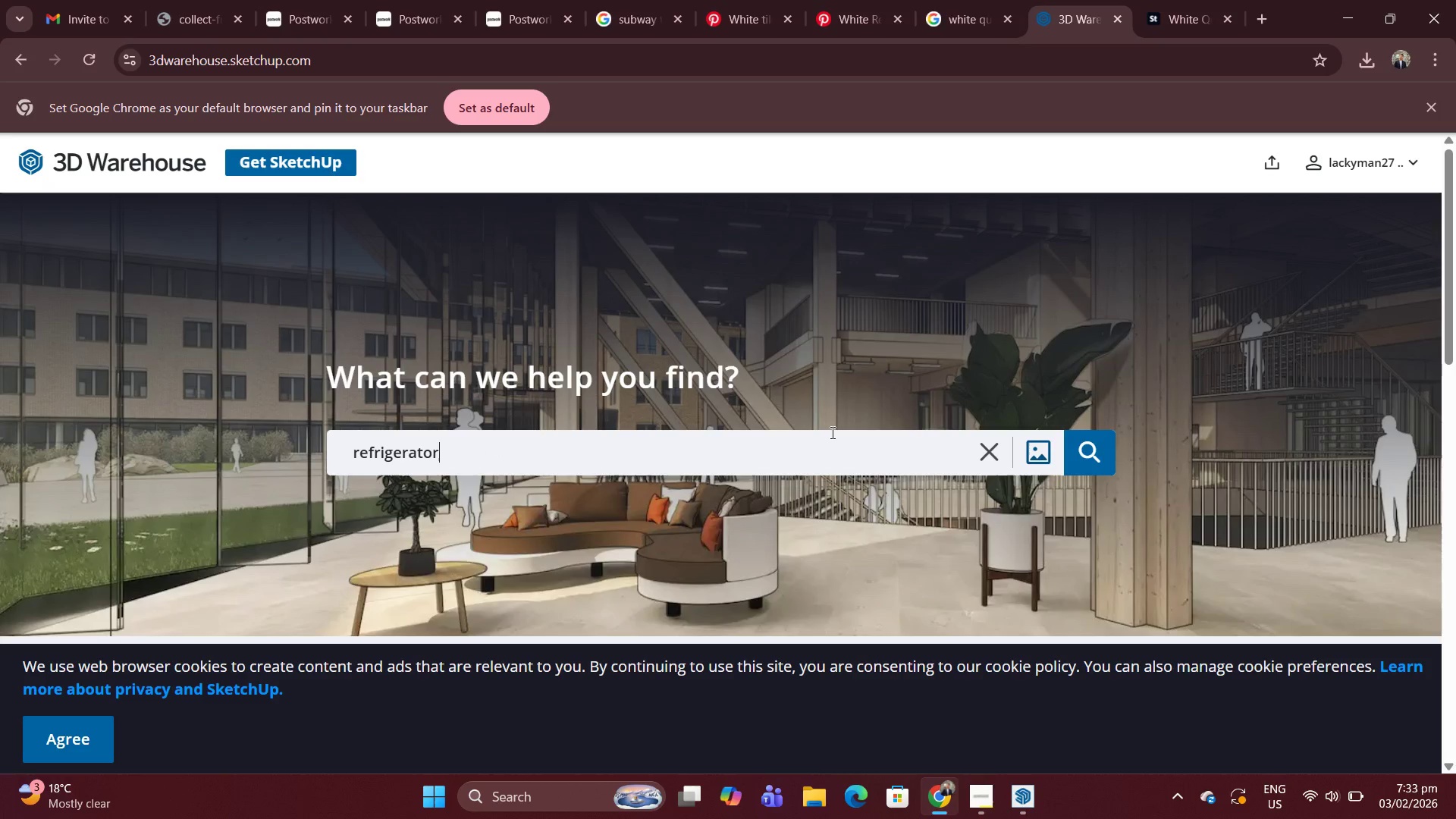 
key(Enter)
 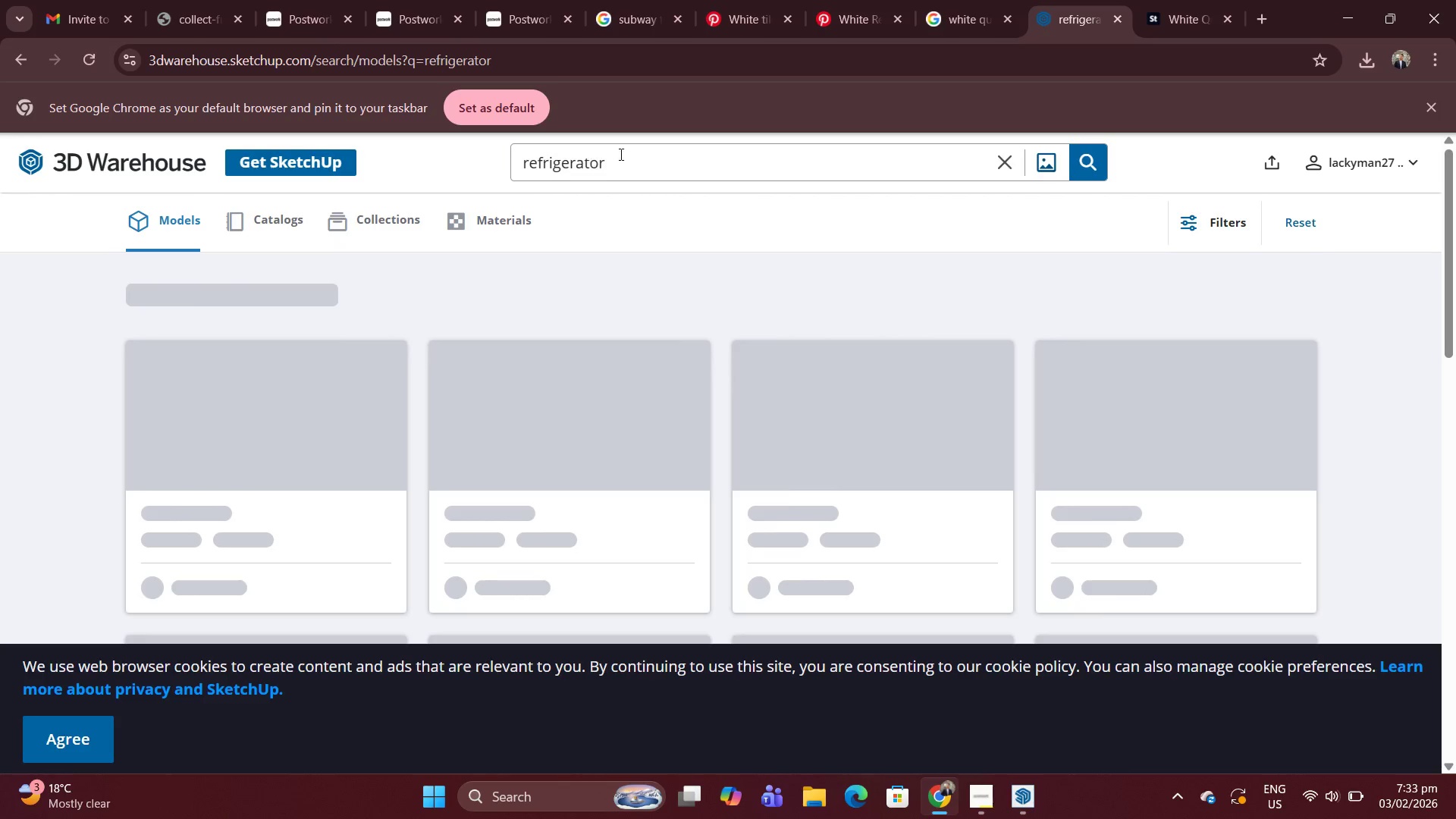 
type( 36 inches)
 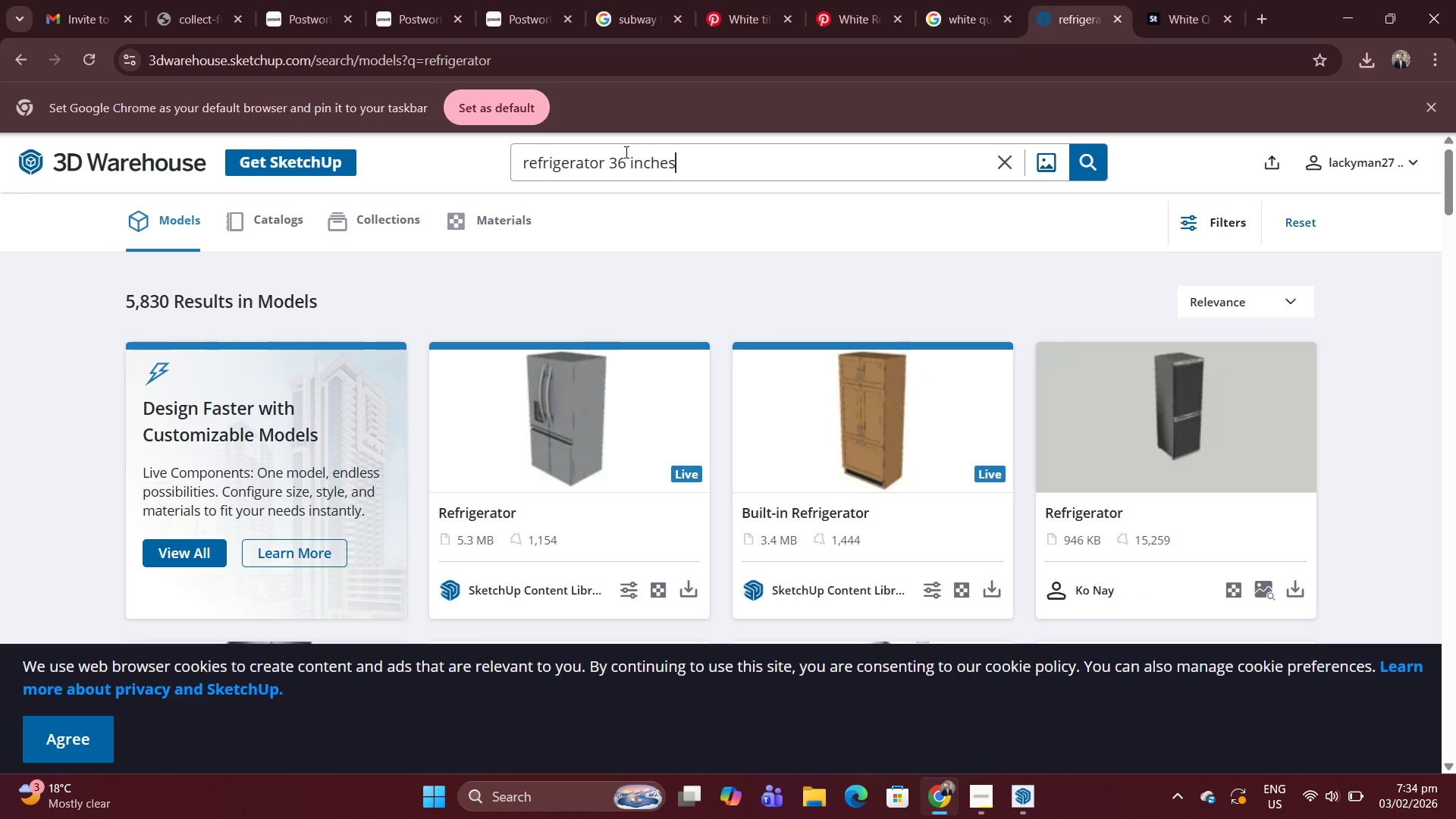 
key(Enter)
 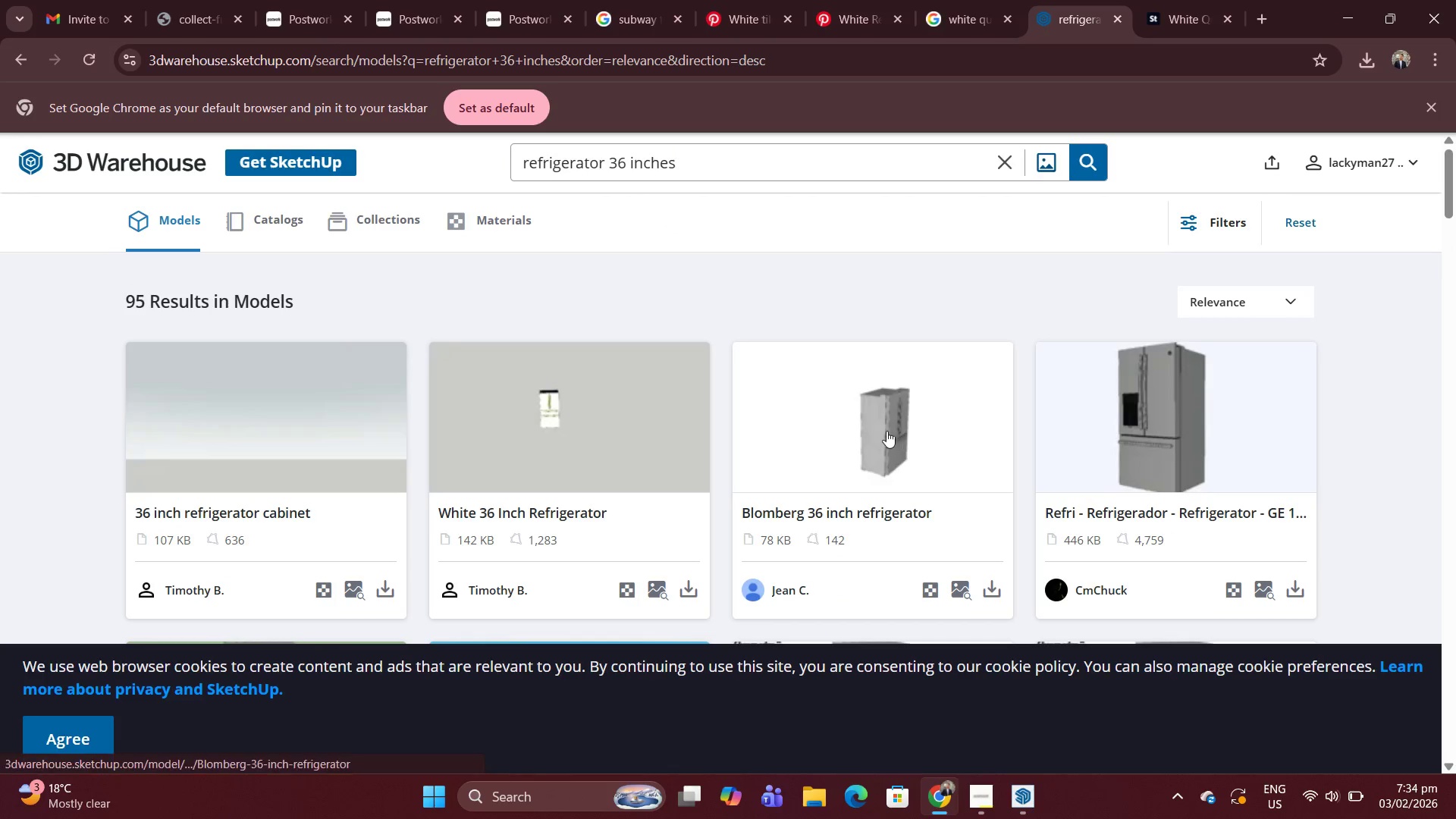 
scroll: coordinate [868, 419], scroll_direction: down, amount: 1.0
 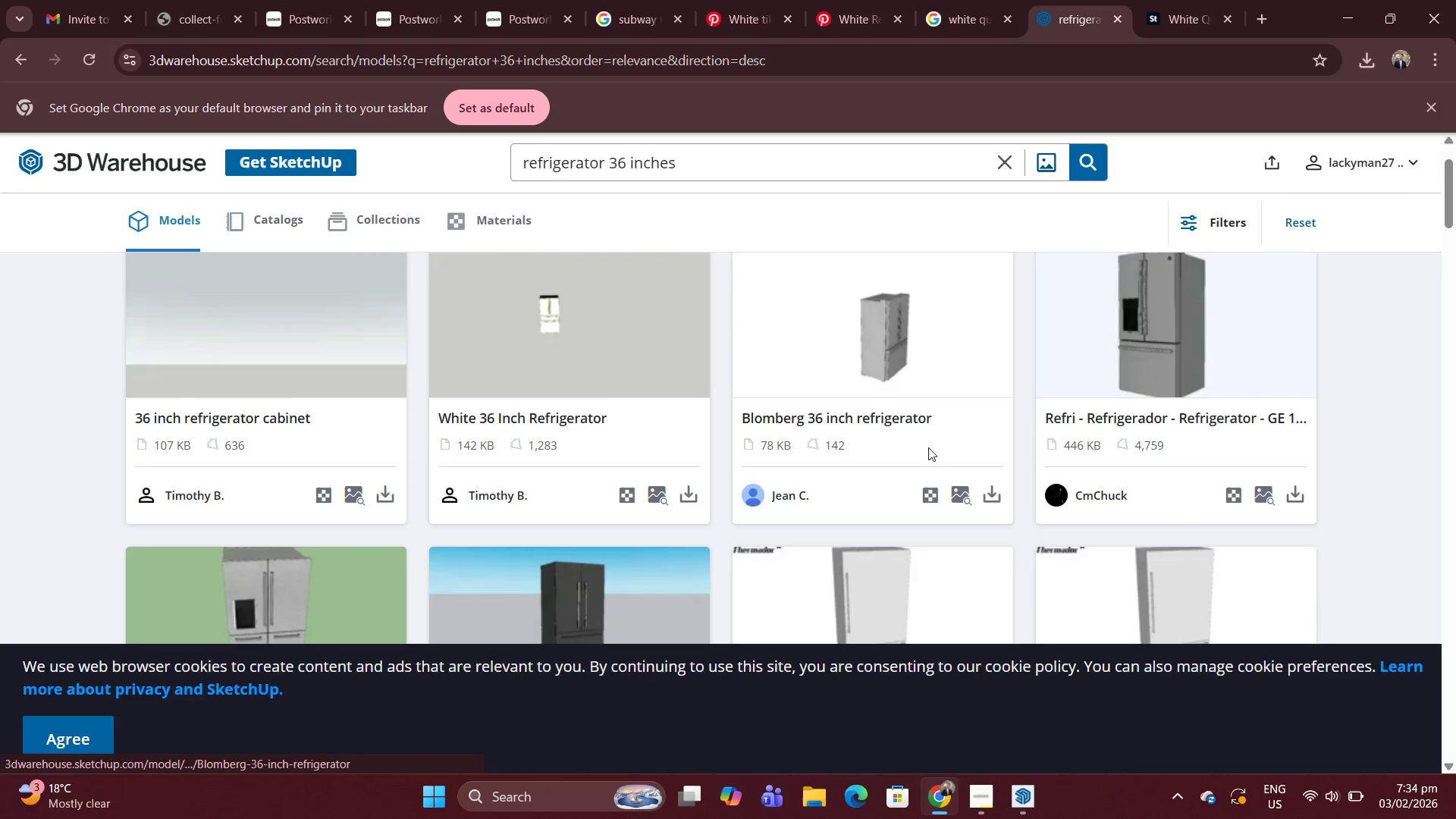 
mouse_move([993, 488])
 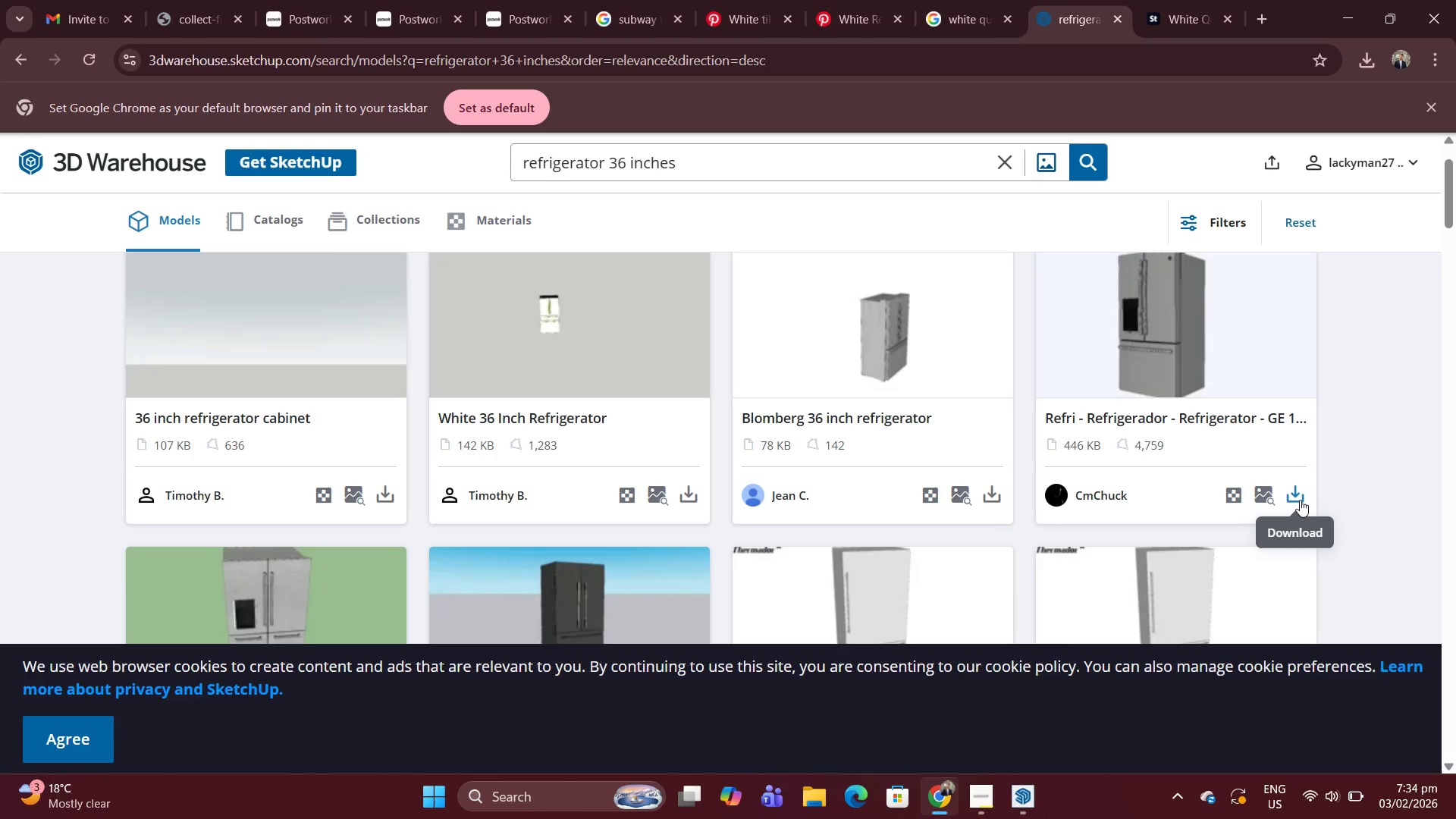 
left_click([1294, 492])
 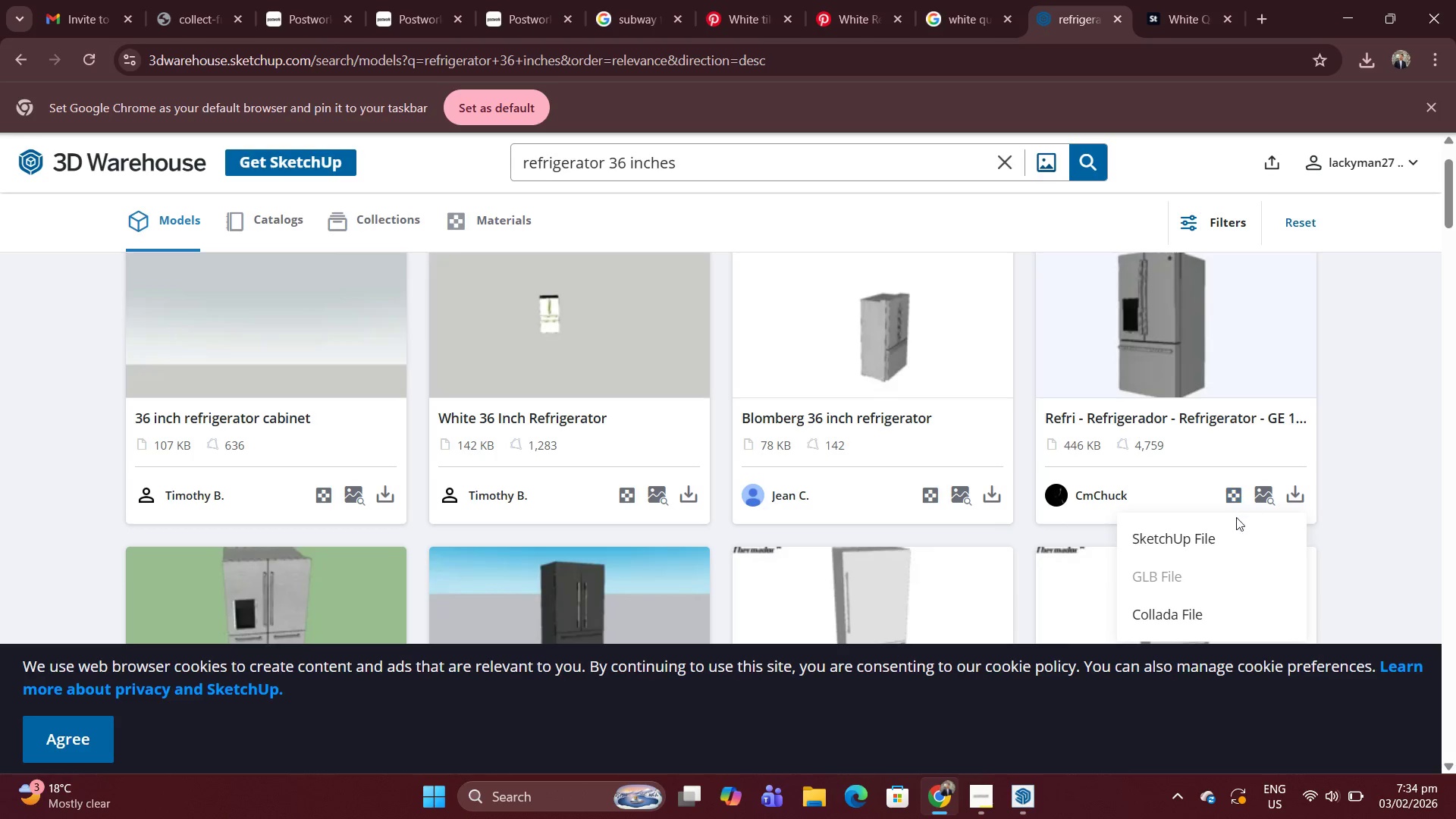 
left_click([1226, 529])
 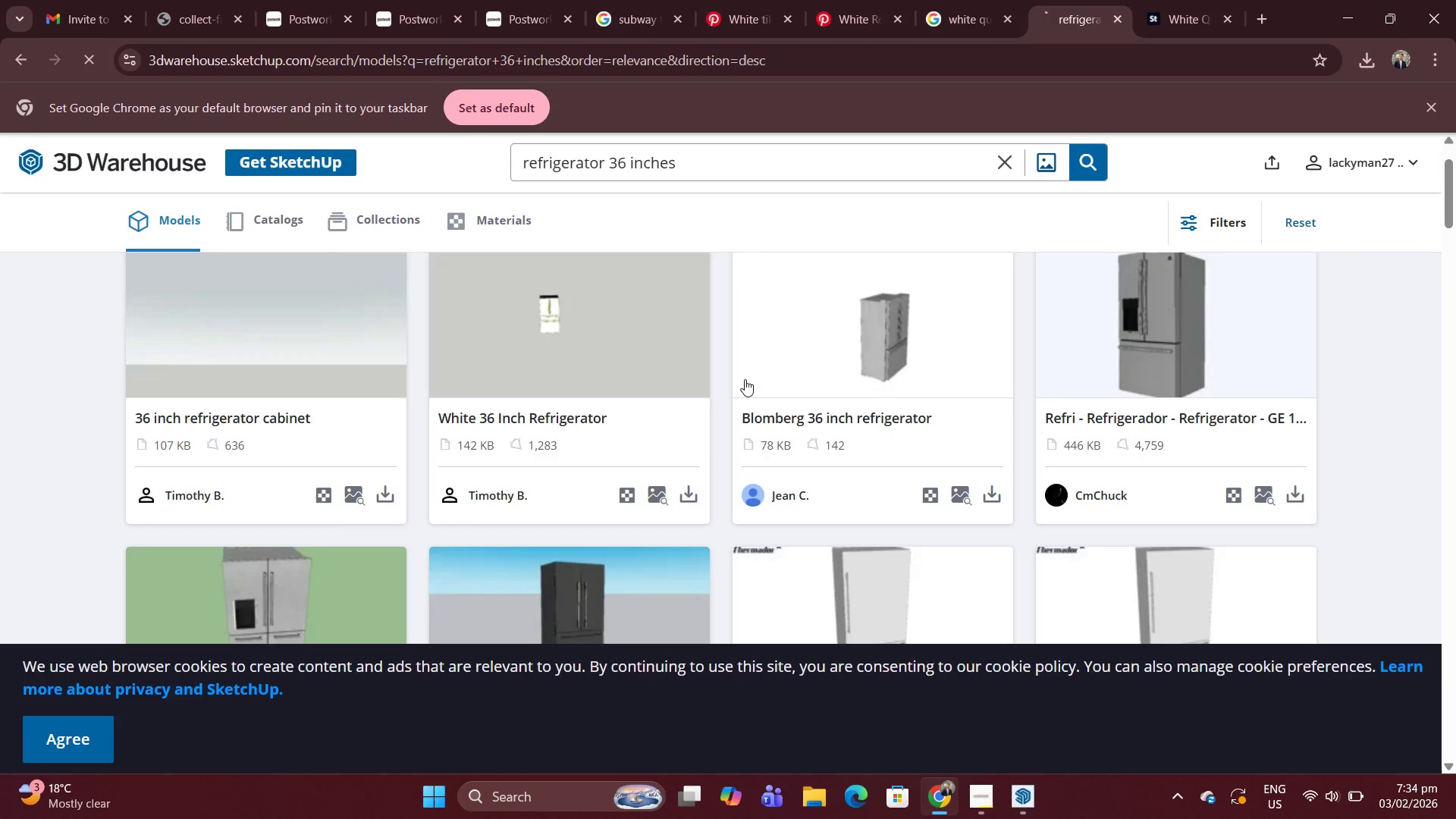 
scroll: coordinate [745, 381], scroll_direction: down, amount: 2.0
 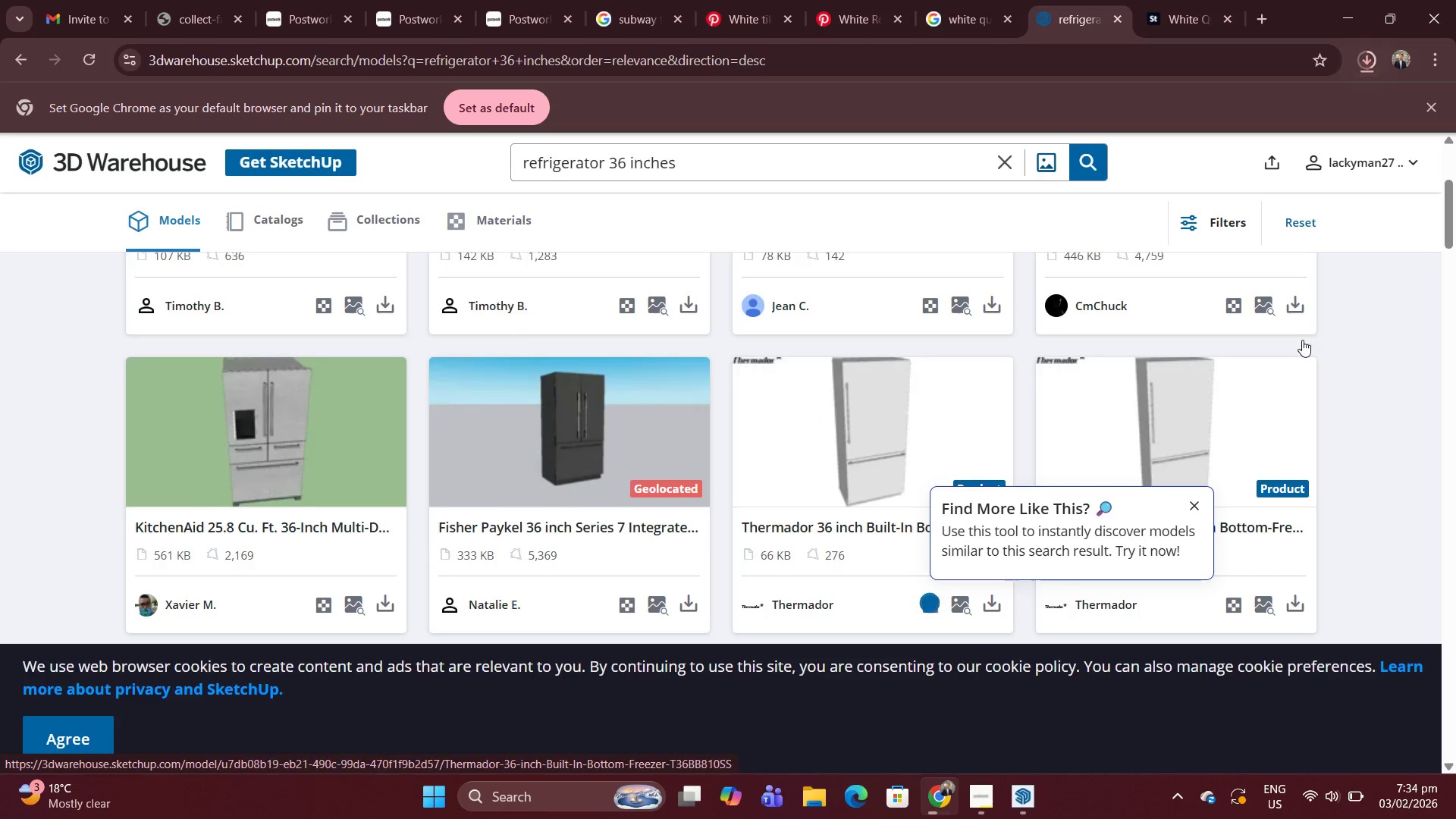 
left_click_drag(start_coordinate=[713, 169], to_coordinate=[275, 158])
 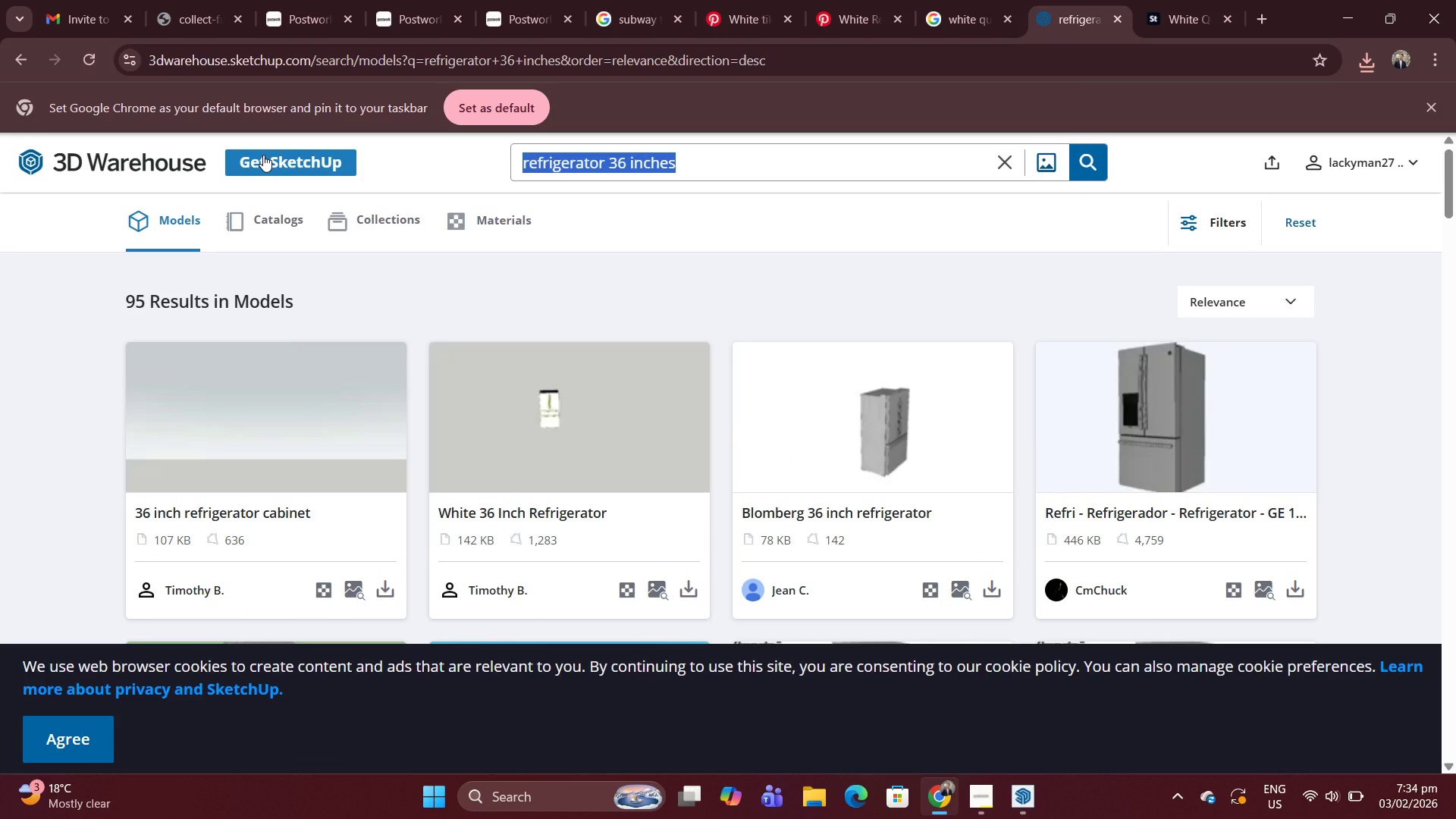 
scroll: coordinate [739, 284], scroll_direction: up, amount: 4.0
 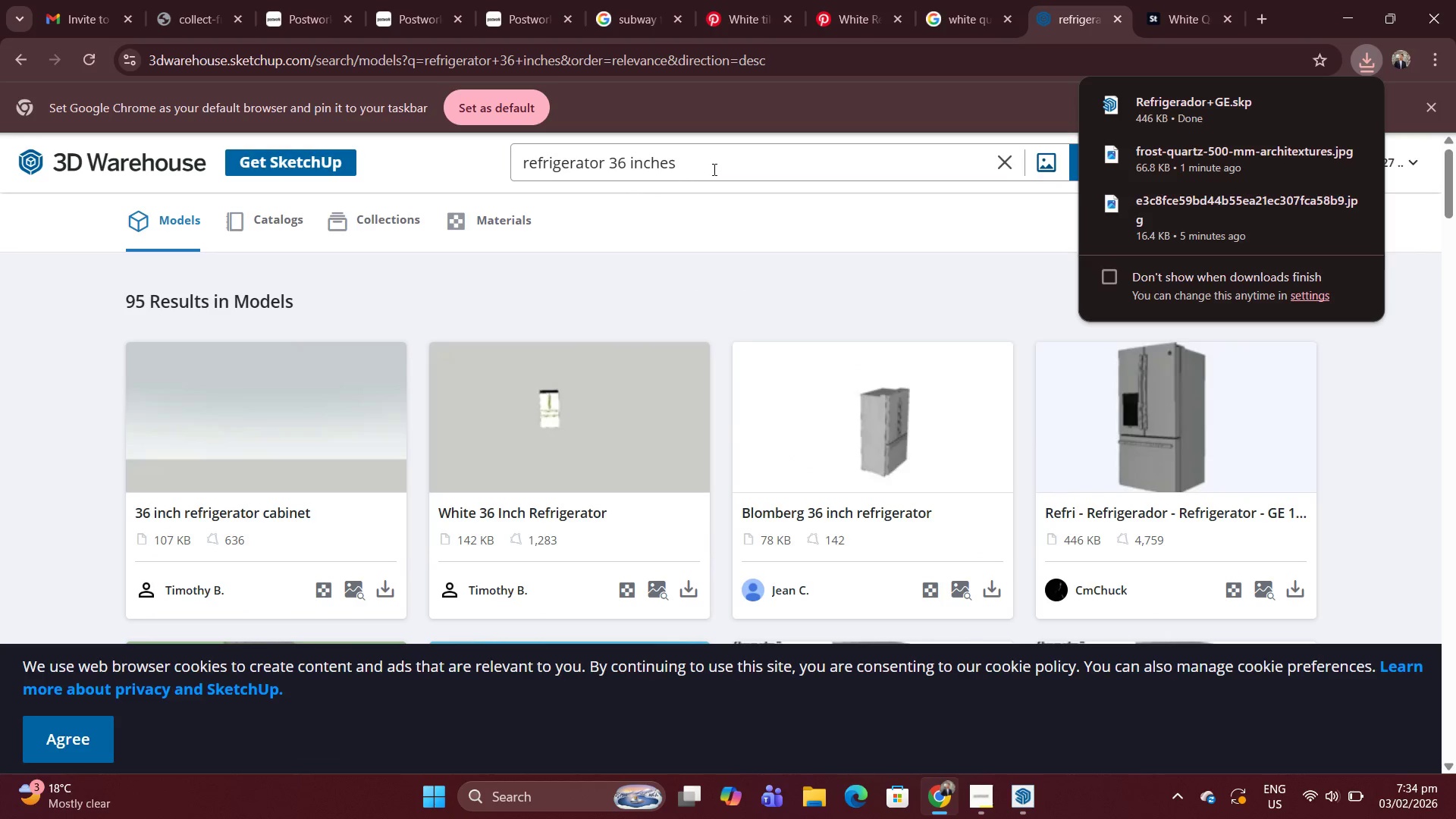 
type(sink)
key(Backspace)
key(Backspace)
key(Backspace)
key(Backspace)
type(black sink)
 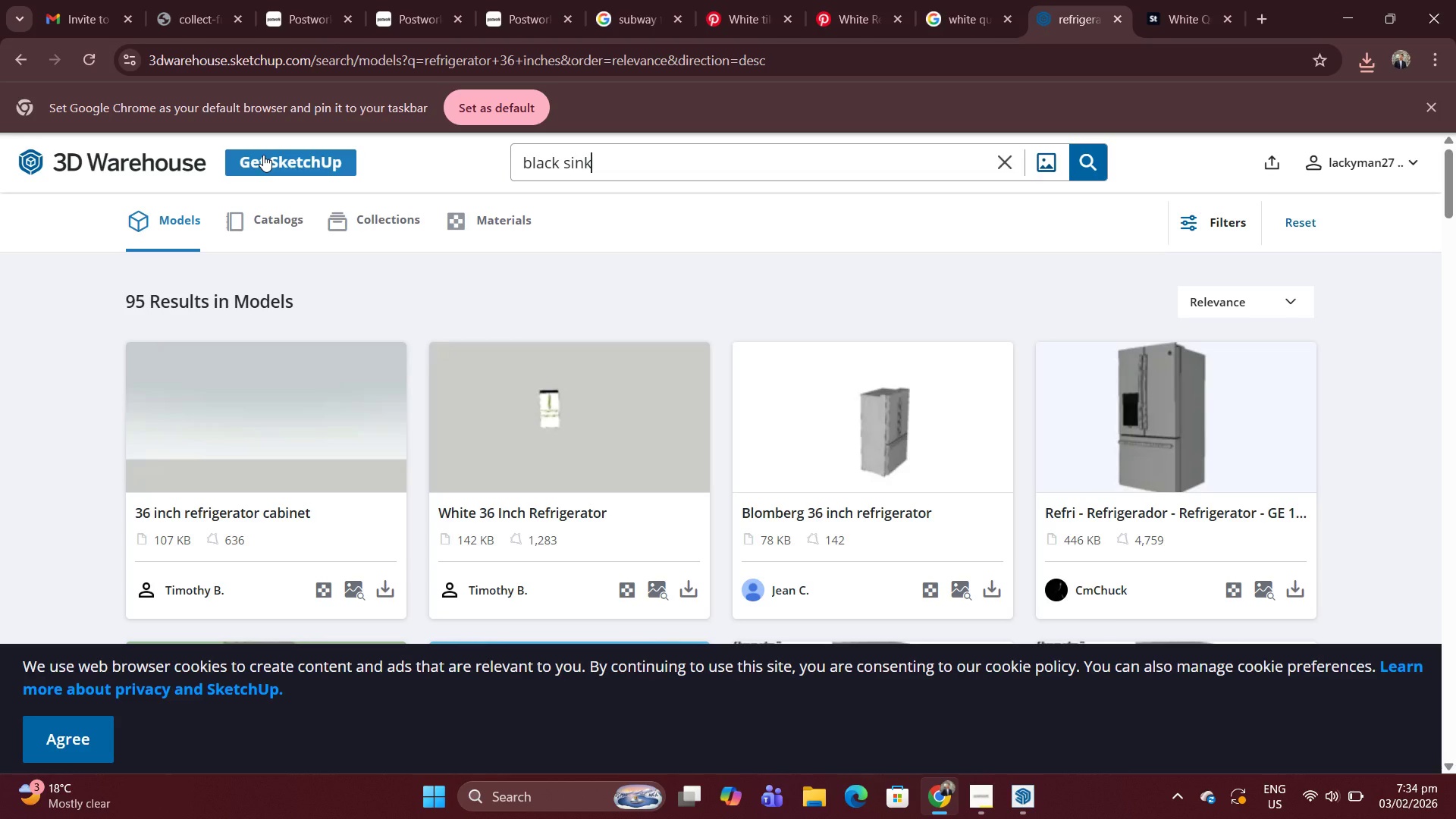 
key(Enter)
 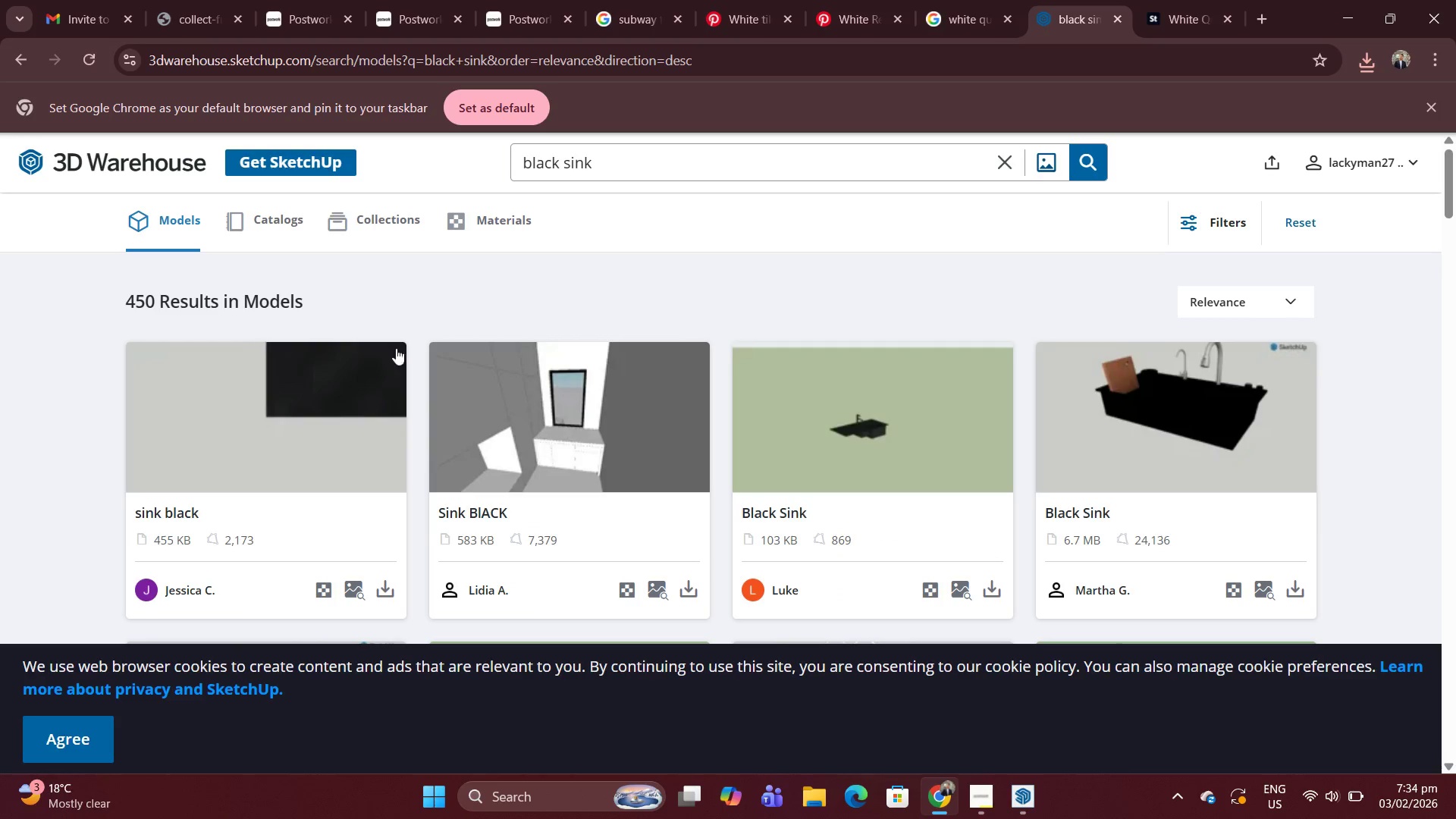 
scroll: coordinate [445, 394], scroll_direction: down, amount: 13.0
 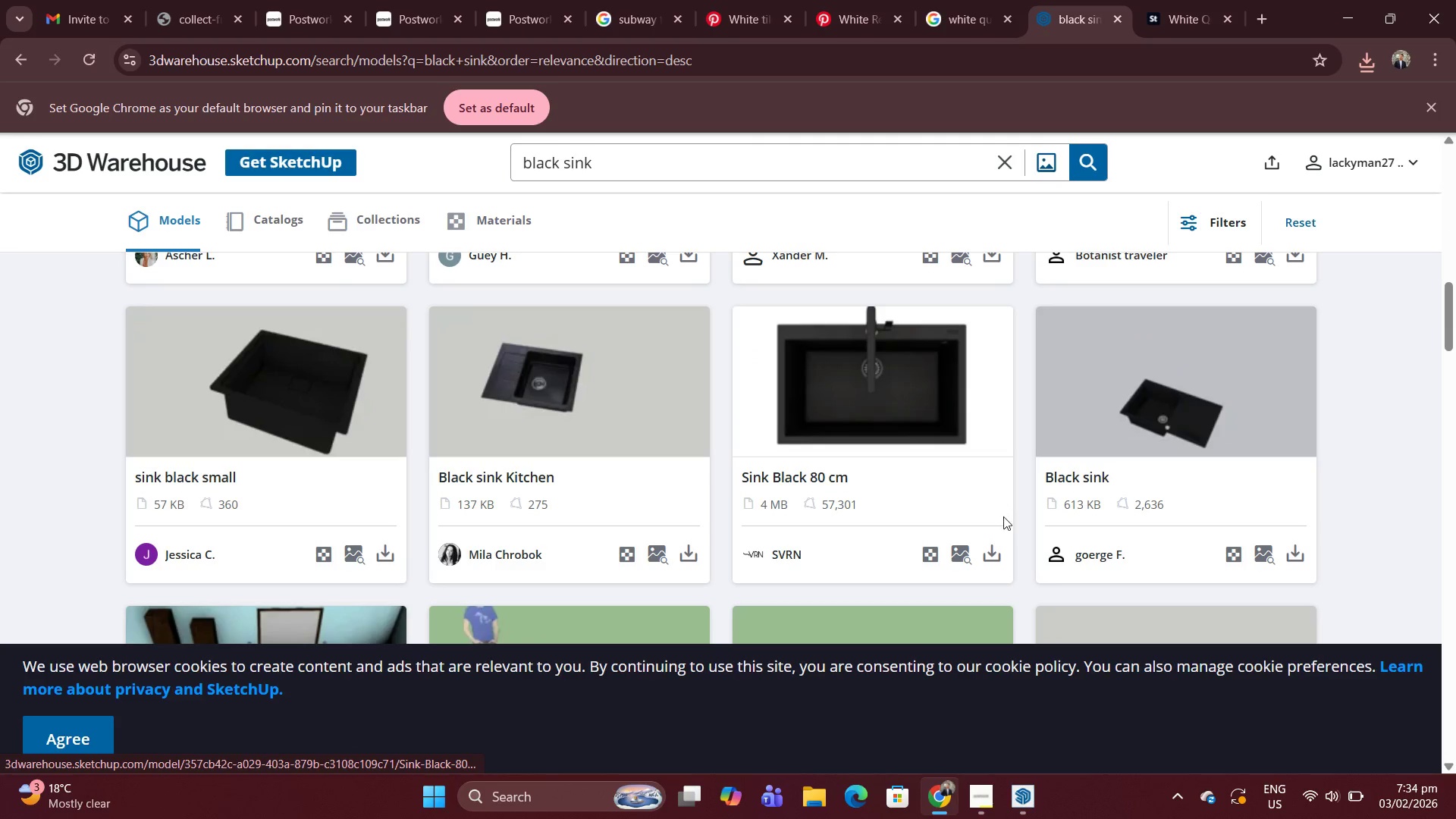 
left_click([999, 557])
 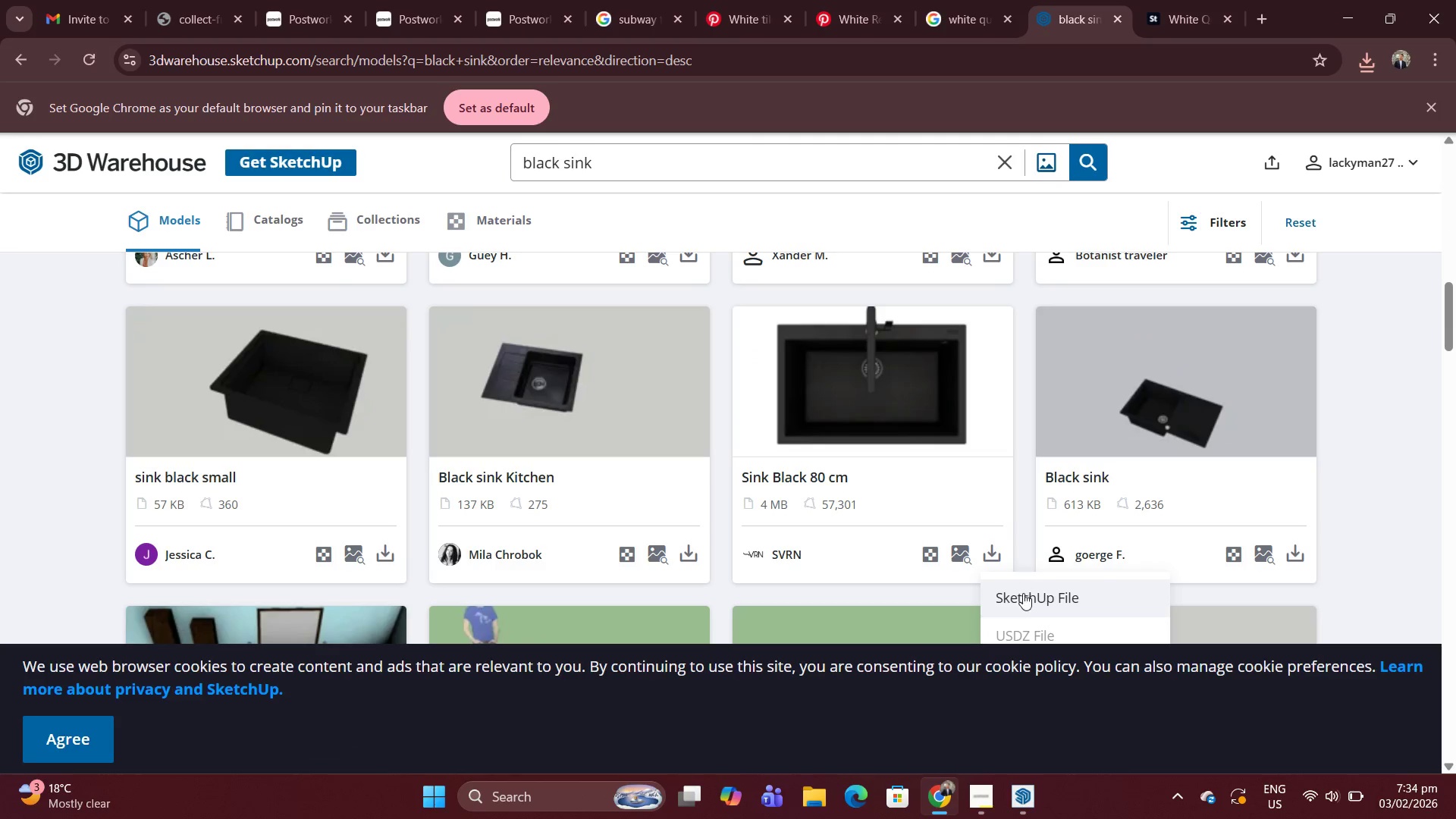 
left_click([1024, 594])
 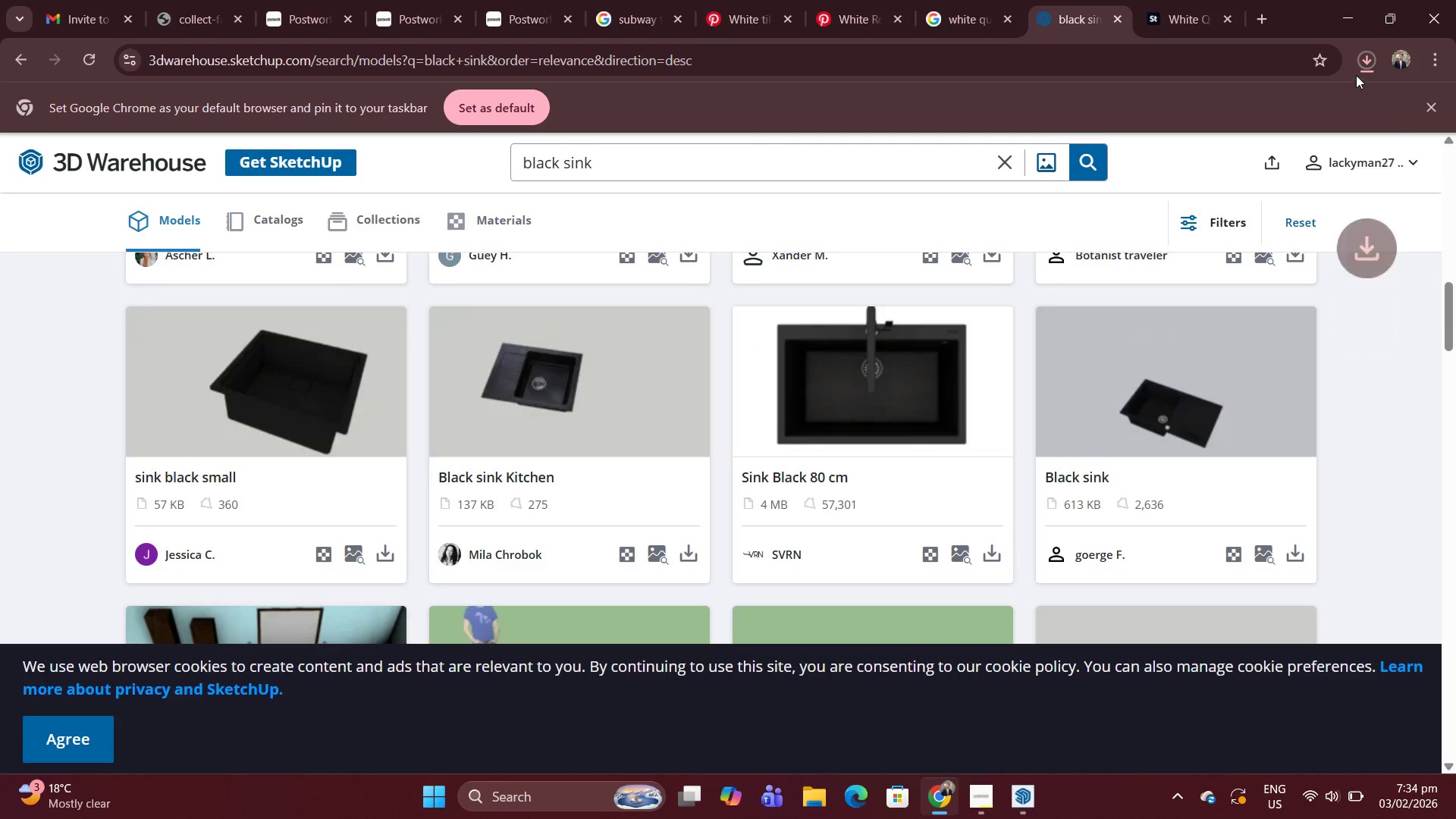 
left_click([1364, 55])
 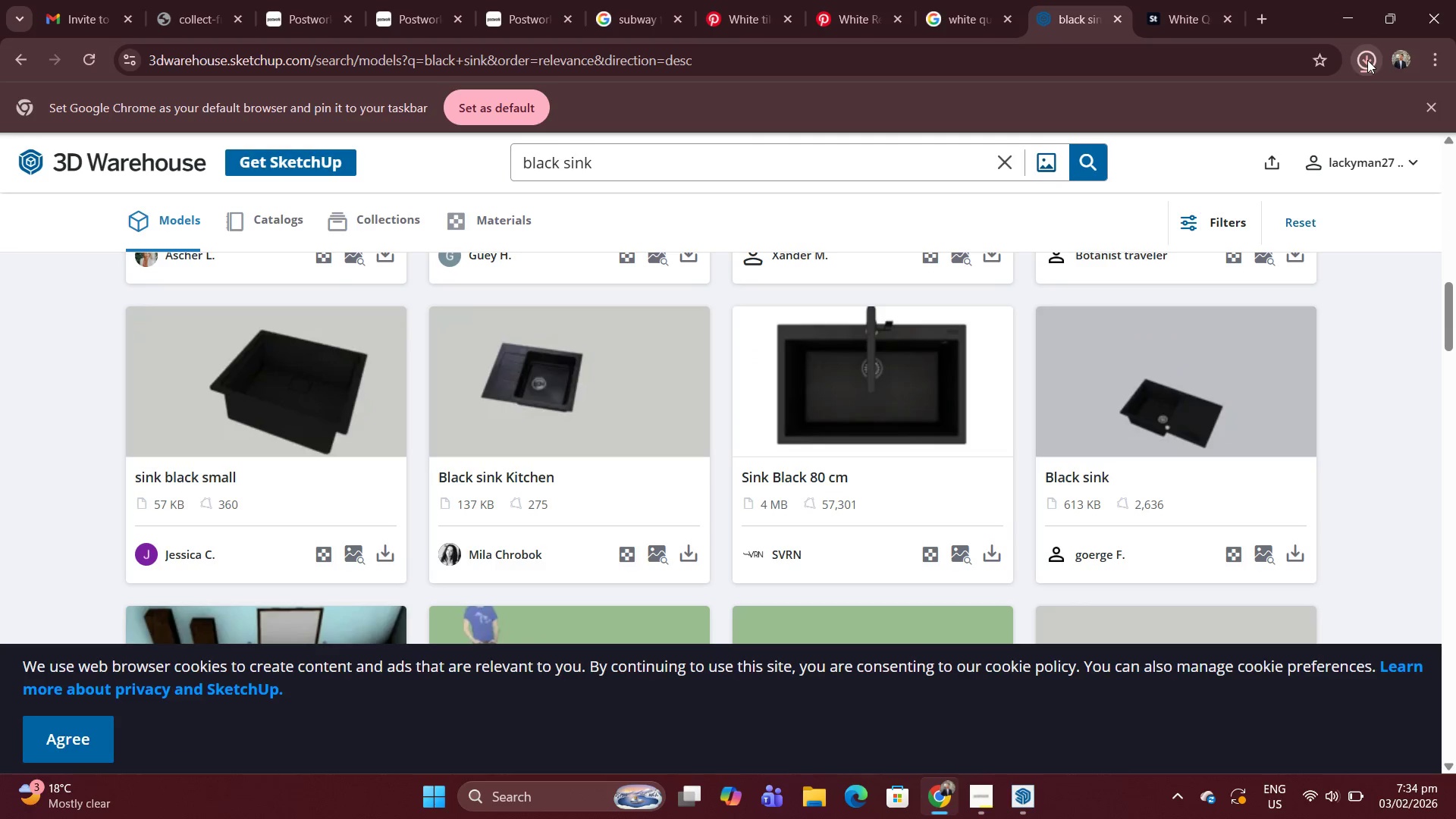 
left_click([1367, 60])
 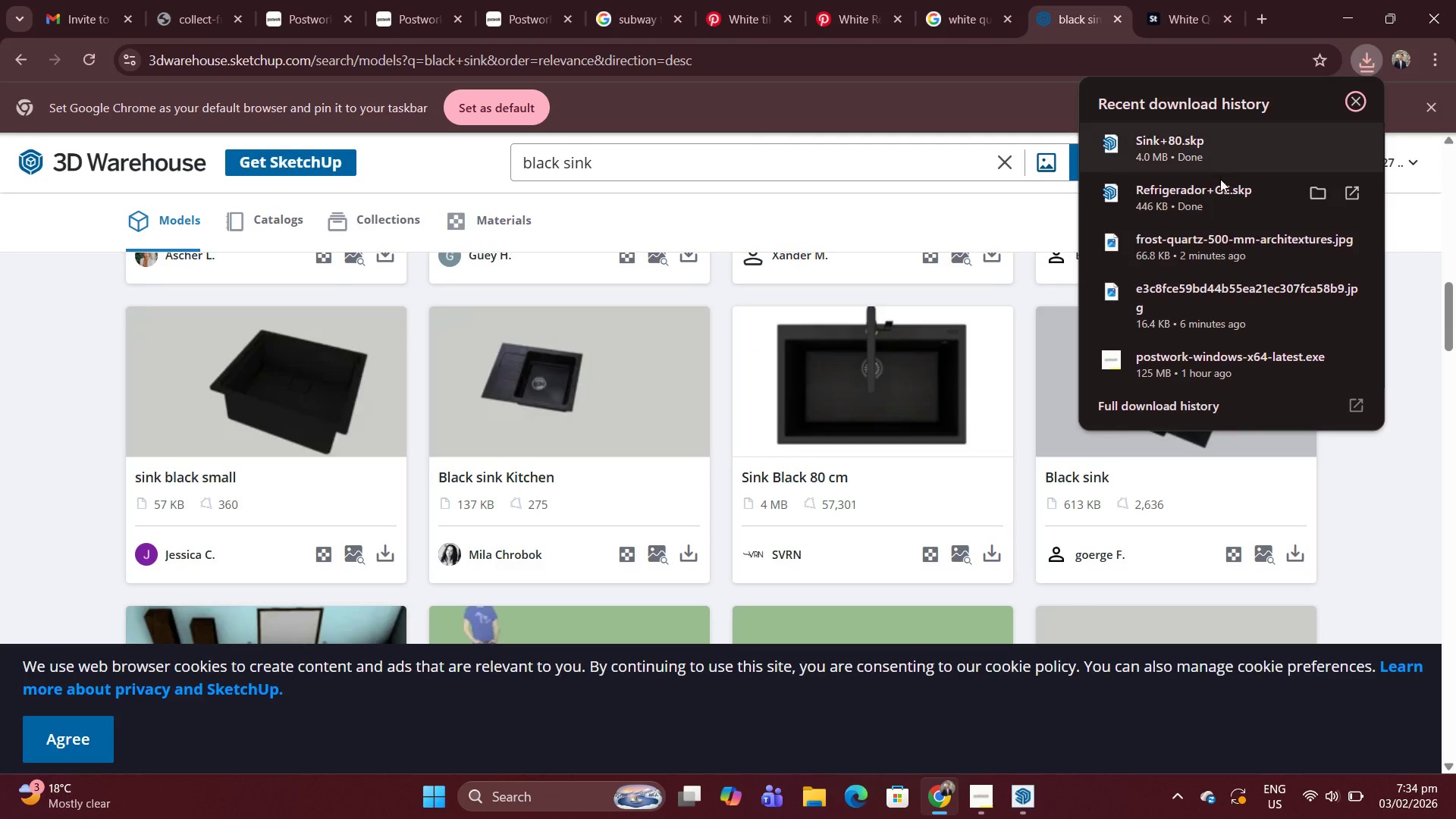 
left_click([1213, 189])
 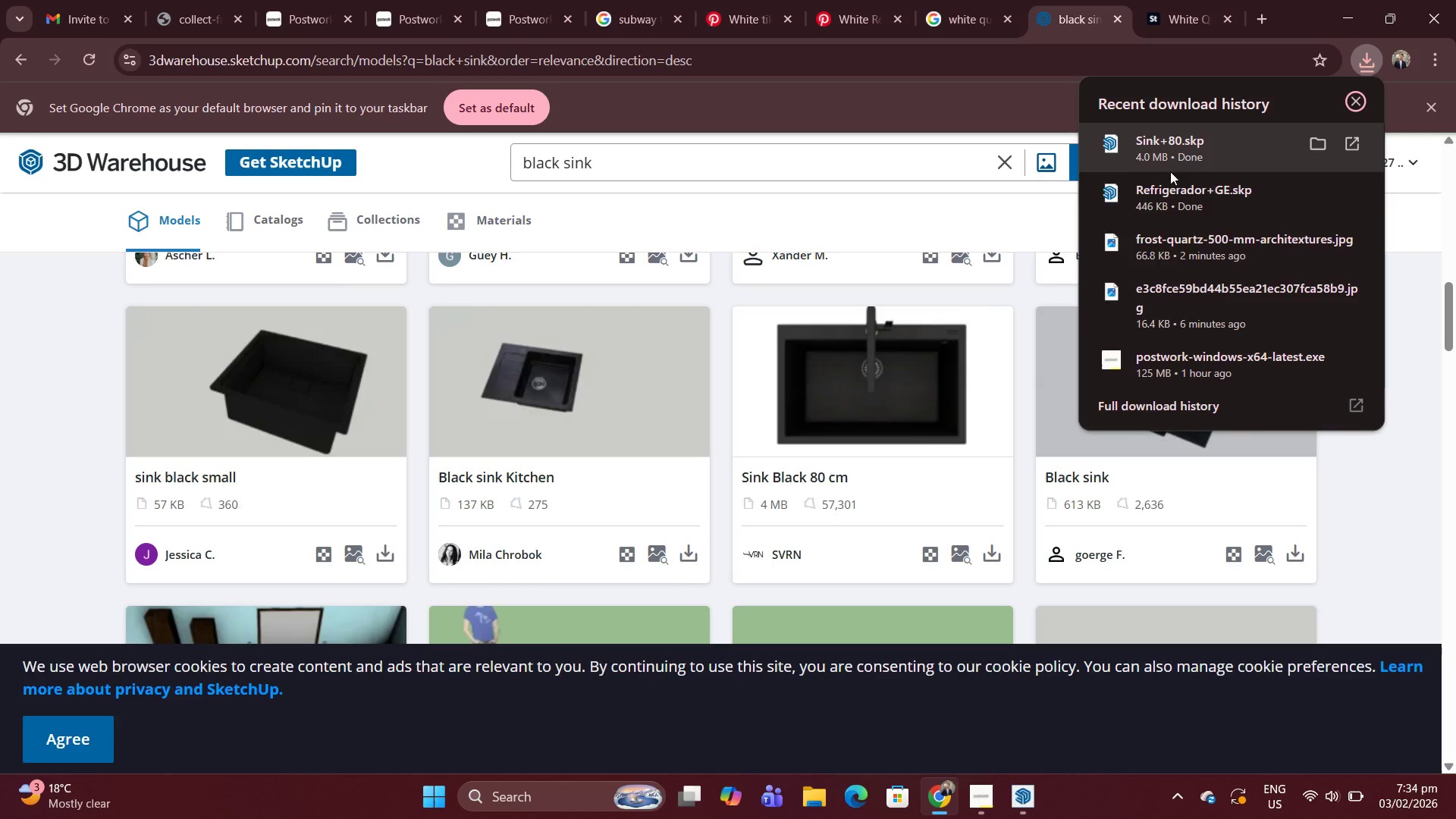 
left_click([1170, 199])
 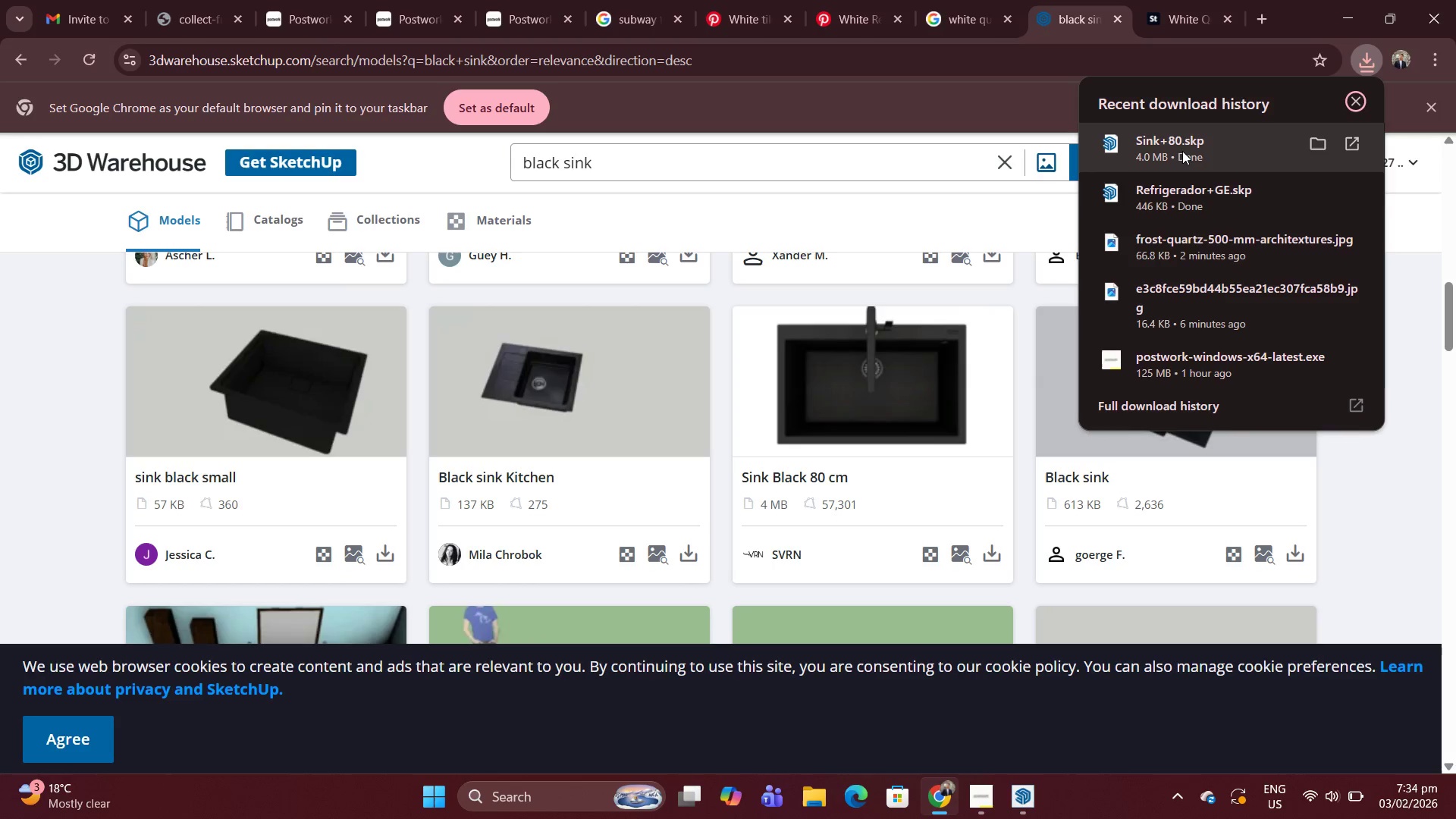 
left_click([1181, 149])
 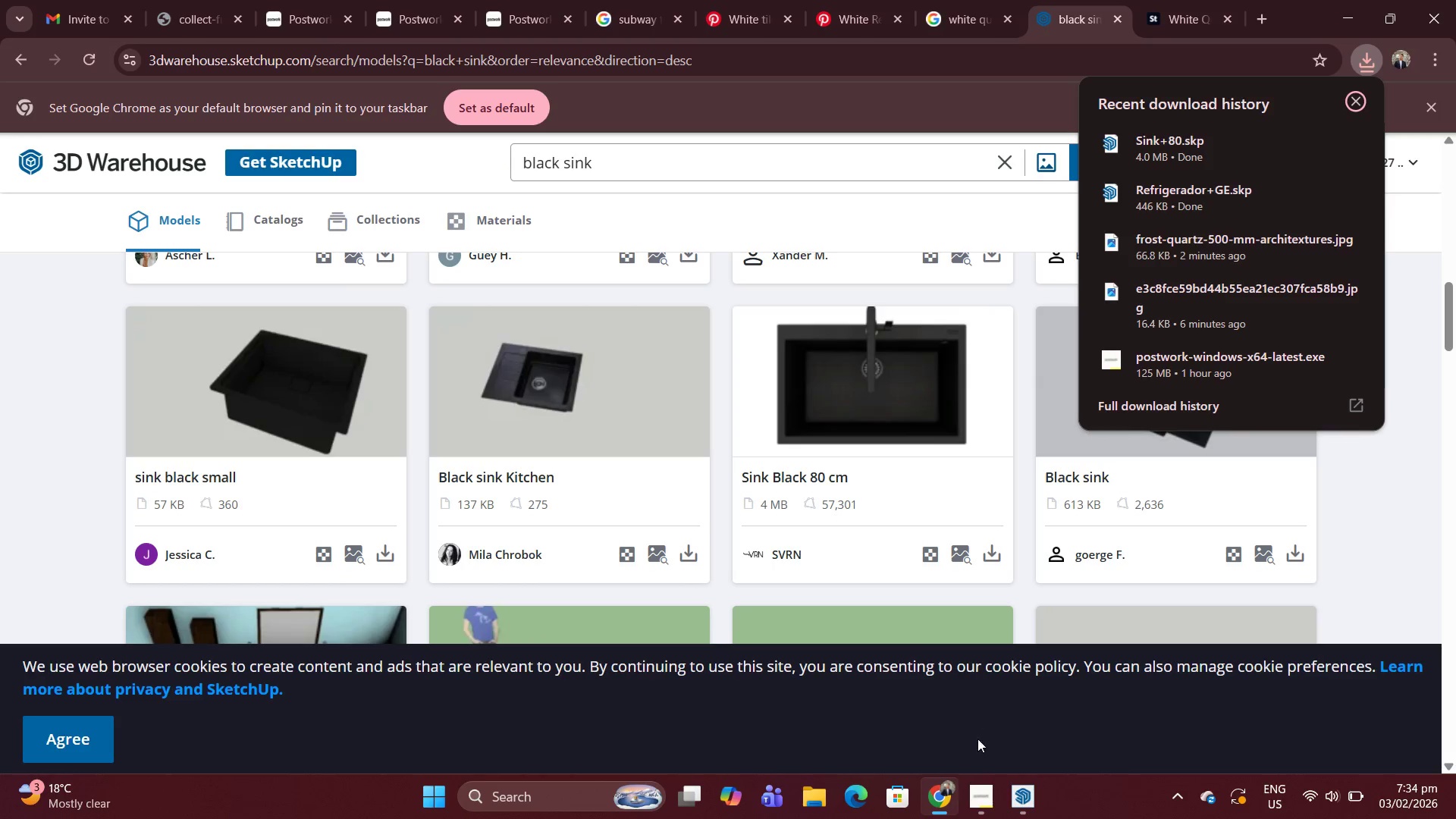 
left_click([1025, 799])
 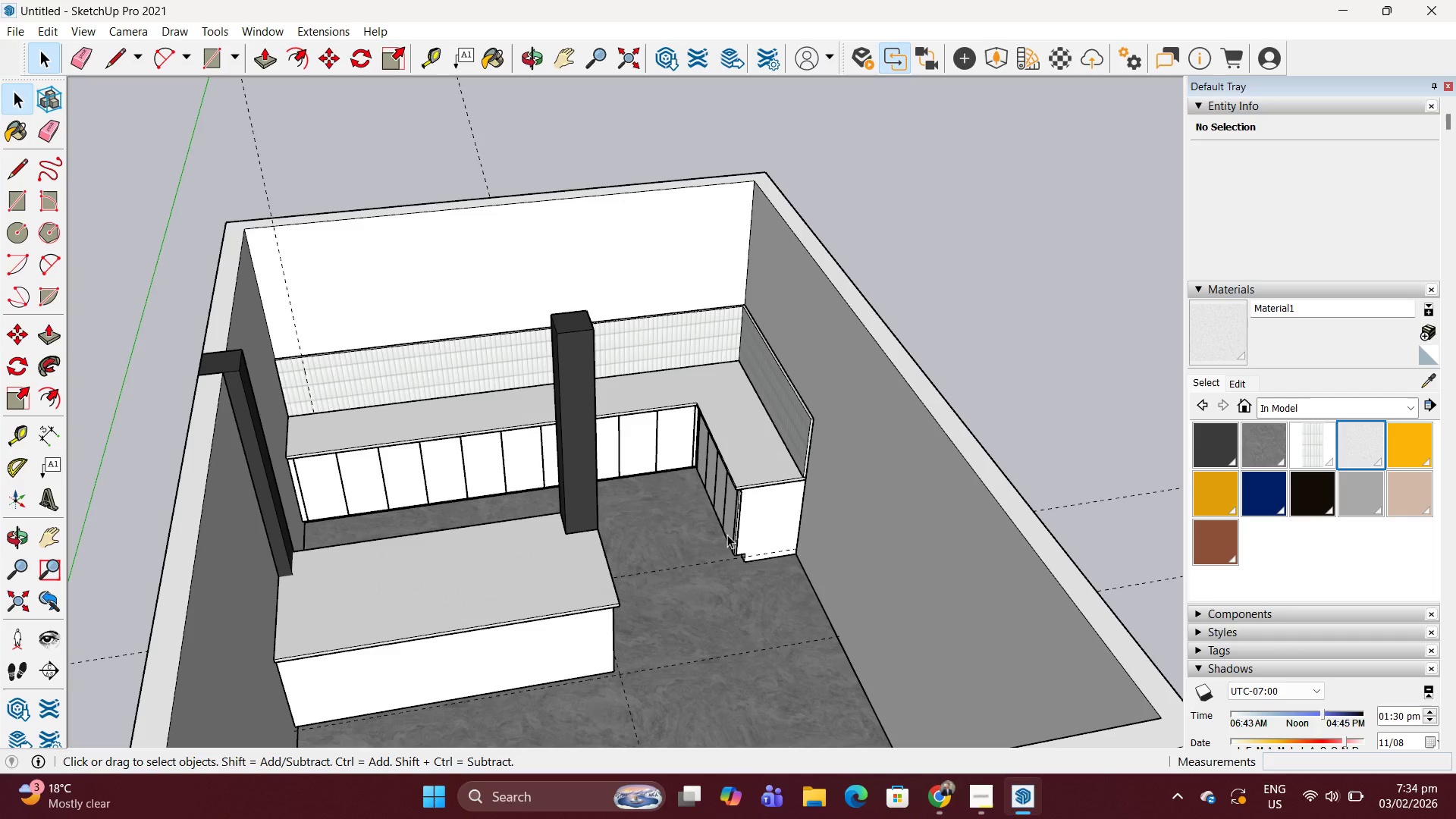 
scroll: coordinate [717, 529], scroll_direction: down, amount: 4.0
 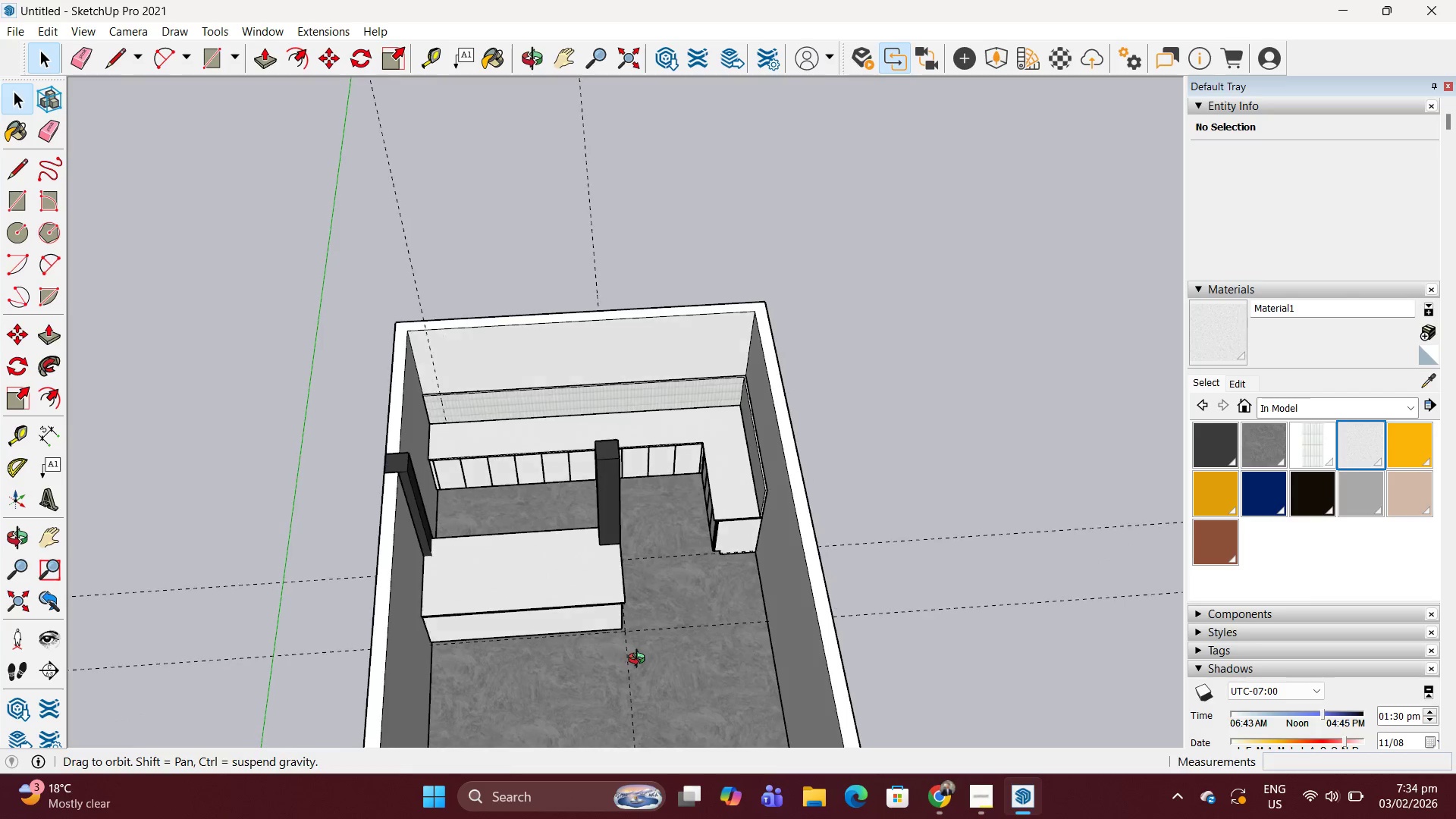 
scroll: coordinate [527, 571], scroll_direction: up, amount: 7.0
 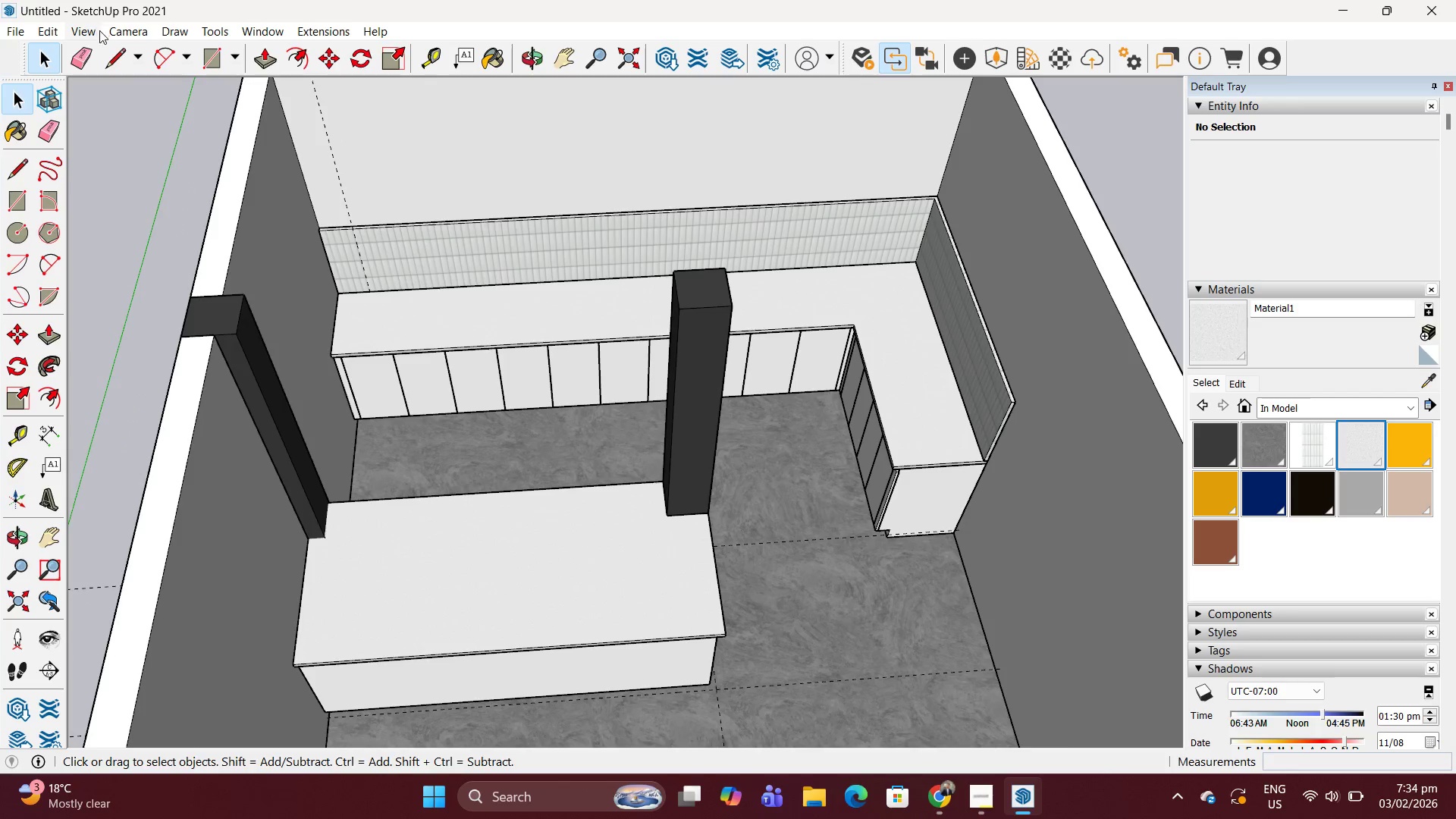 
left_click([55, 29])
 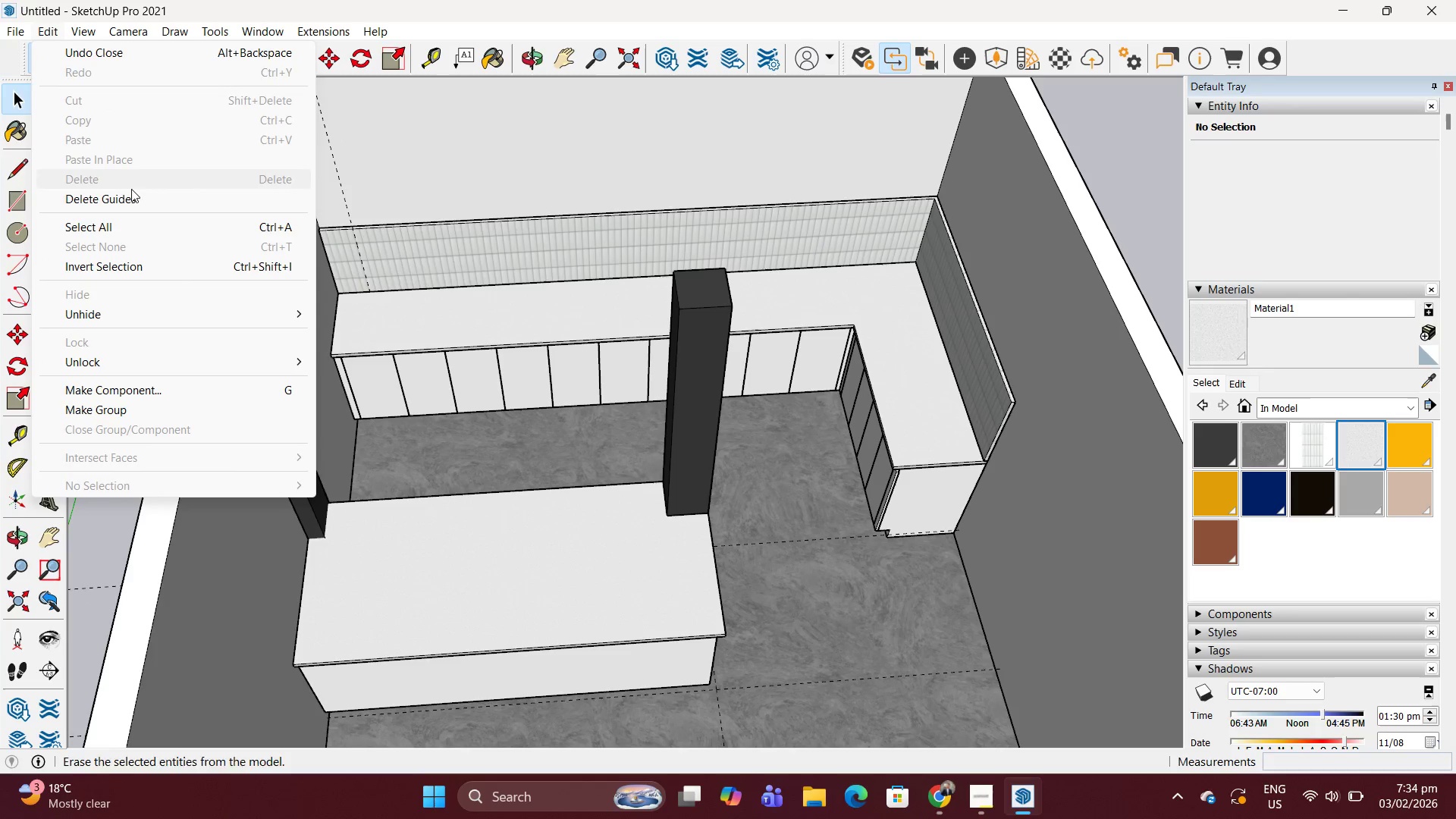 
left_click([127, 201])
 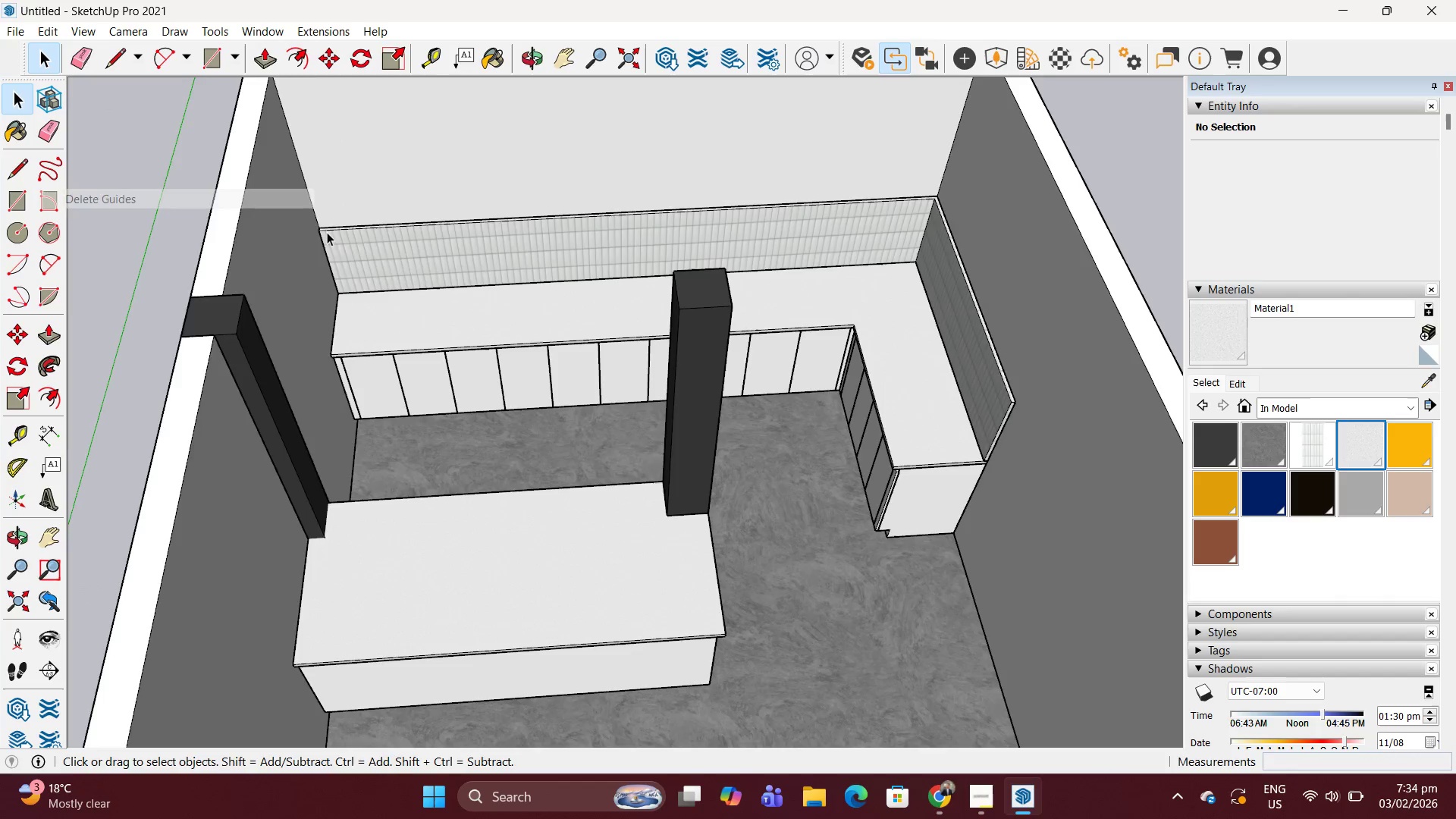 
key(Space)
 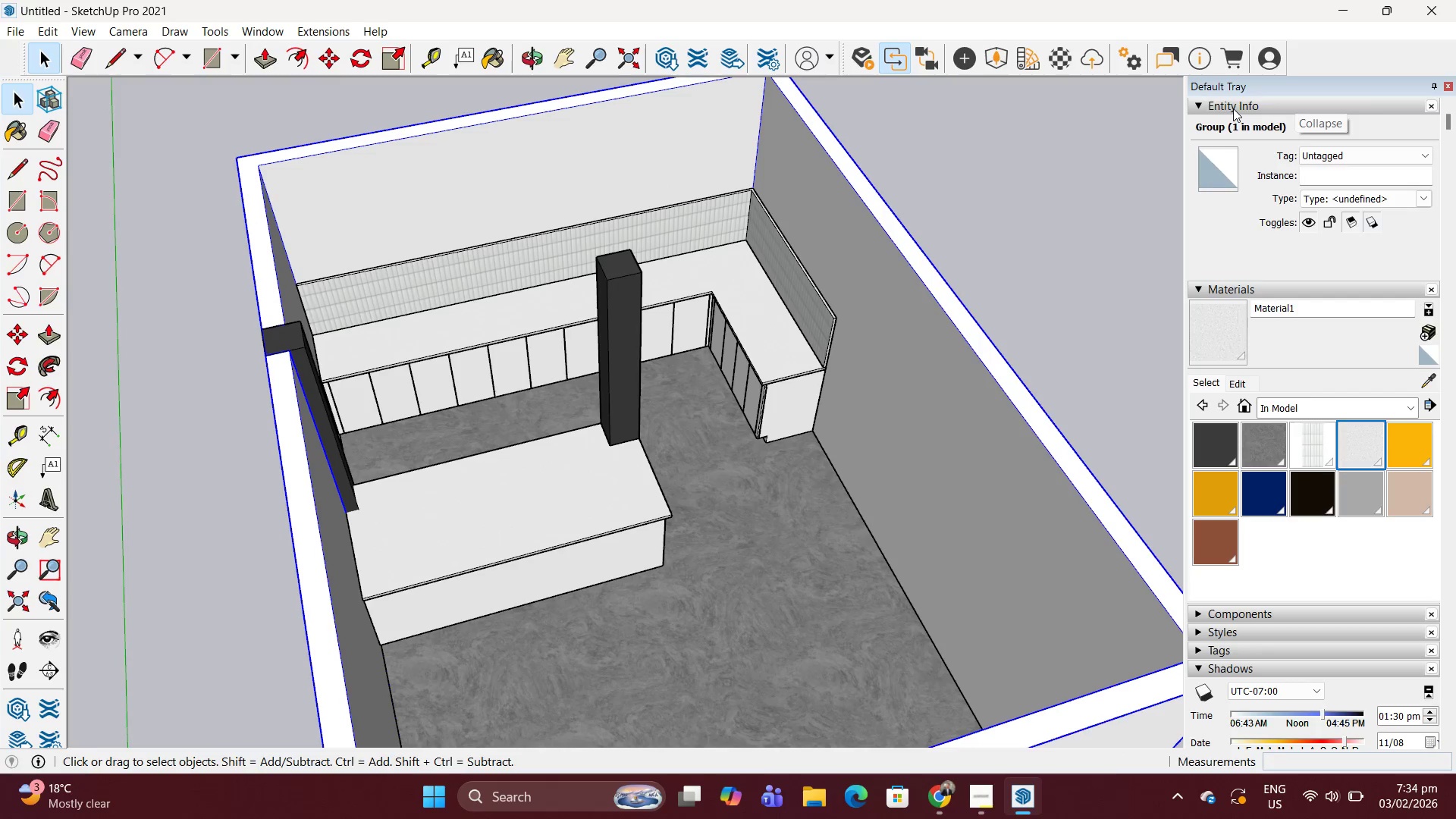 
scroll: coordinate [360, 252], scroll_direction: down, amount: 3.0
 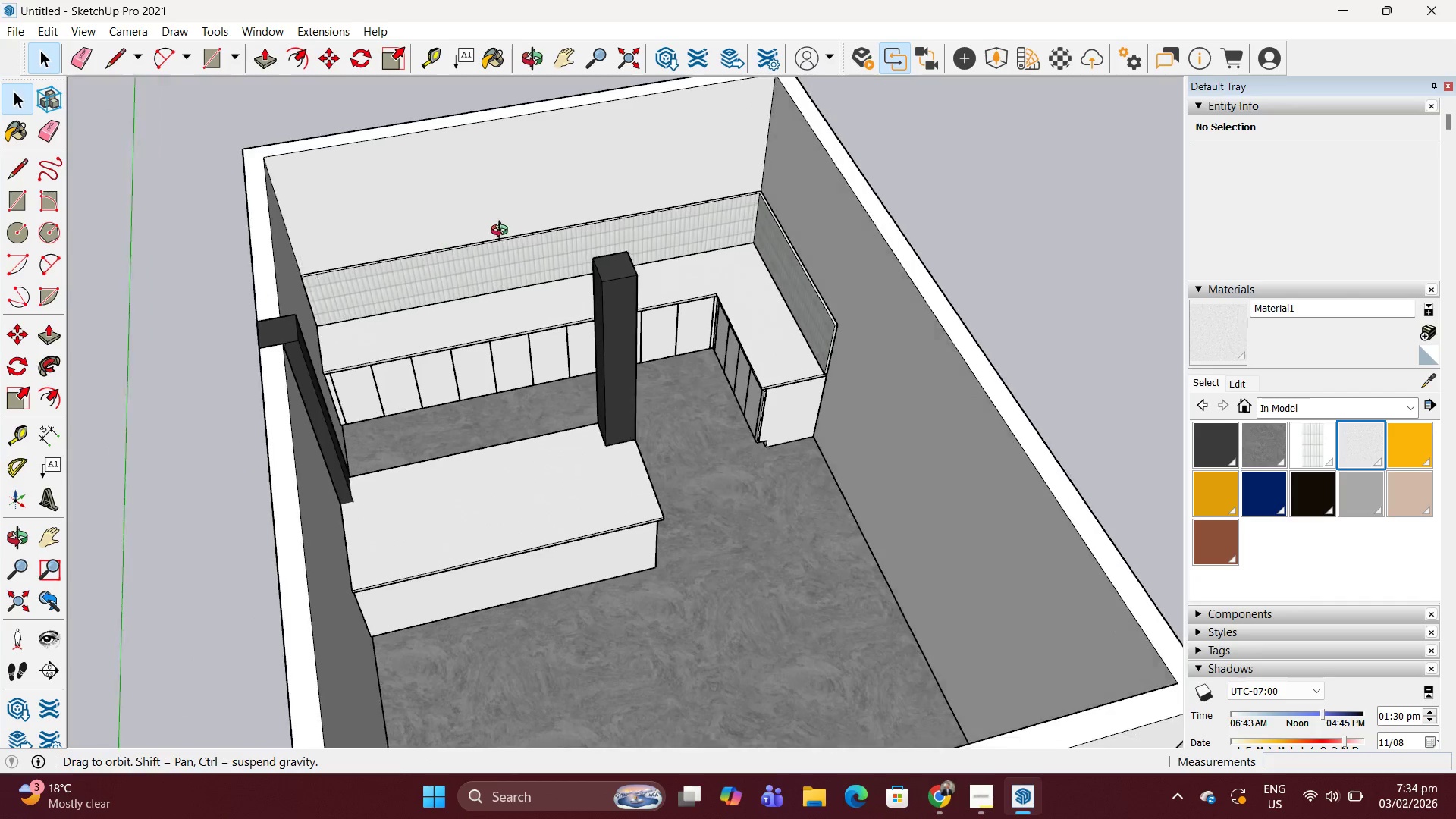 
double_click([1233, 108])
 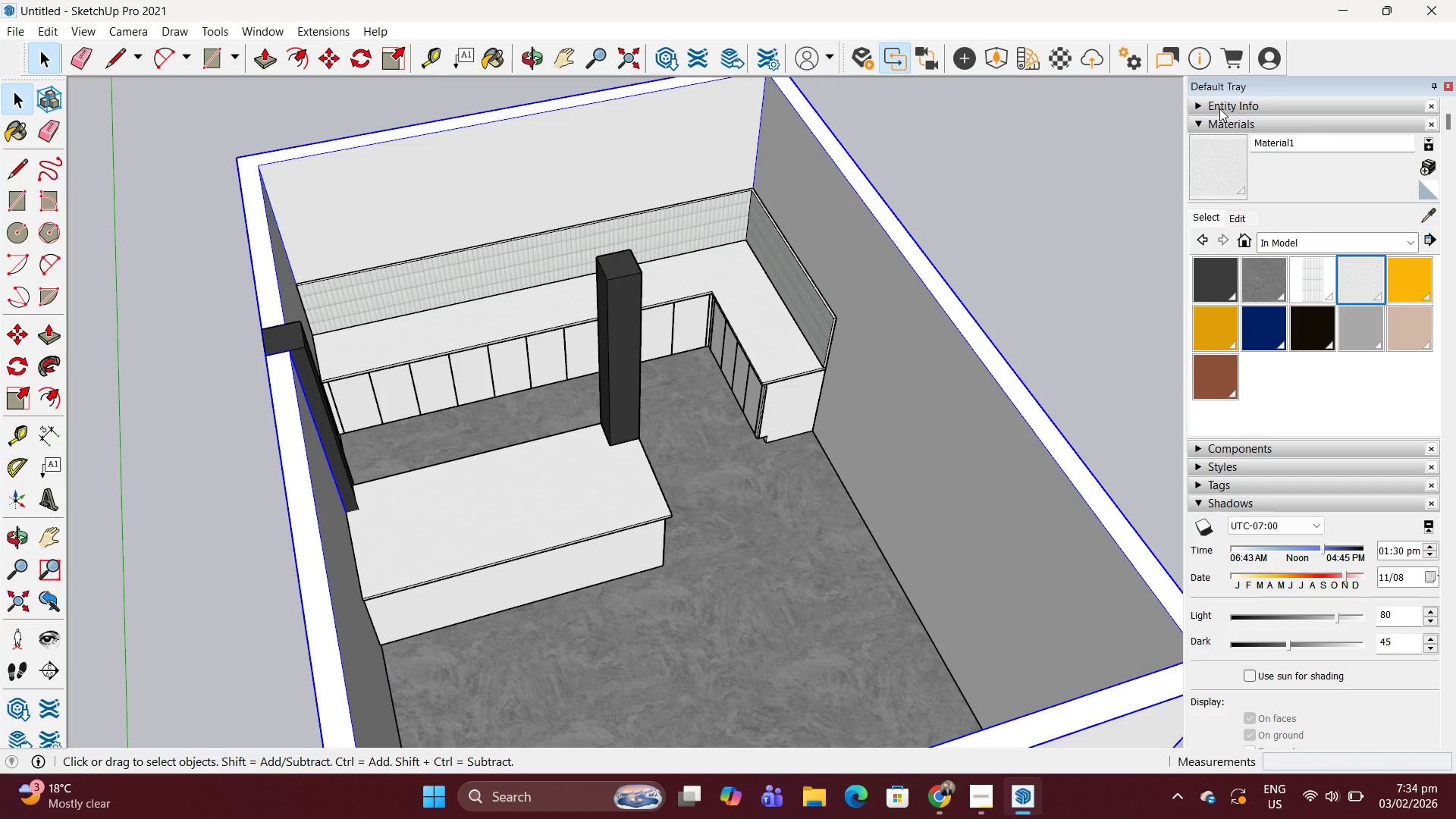 
left_click([1218, 108])
 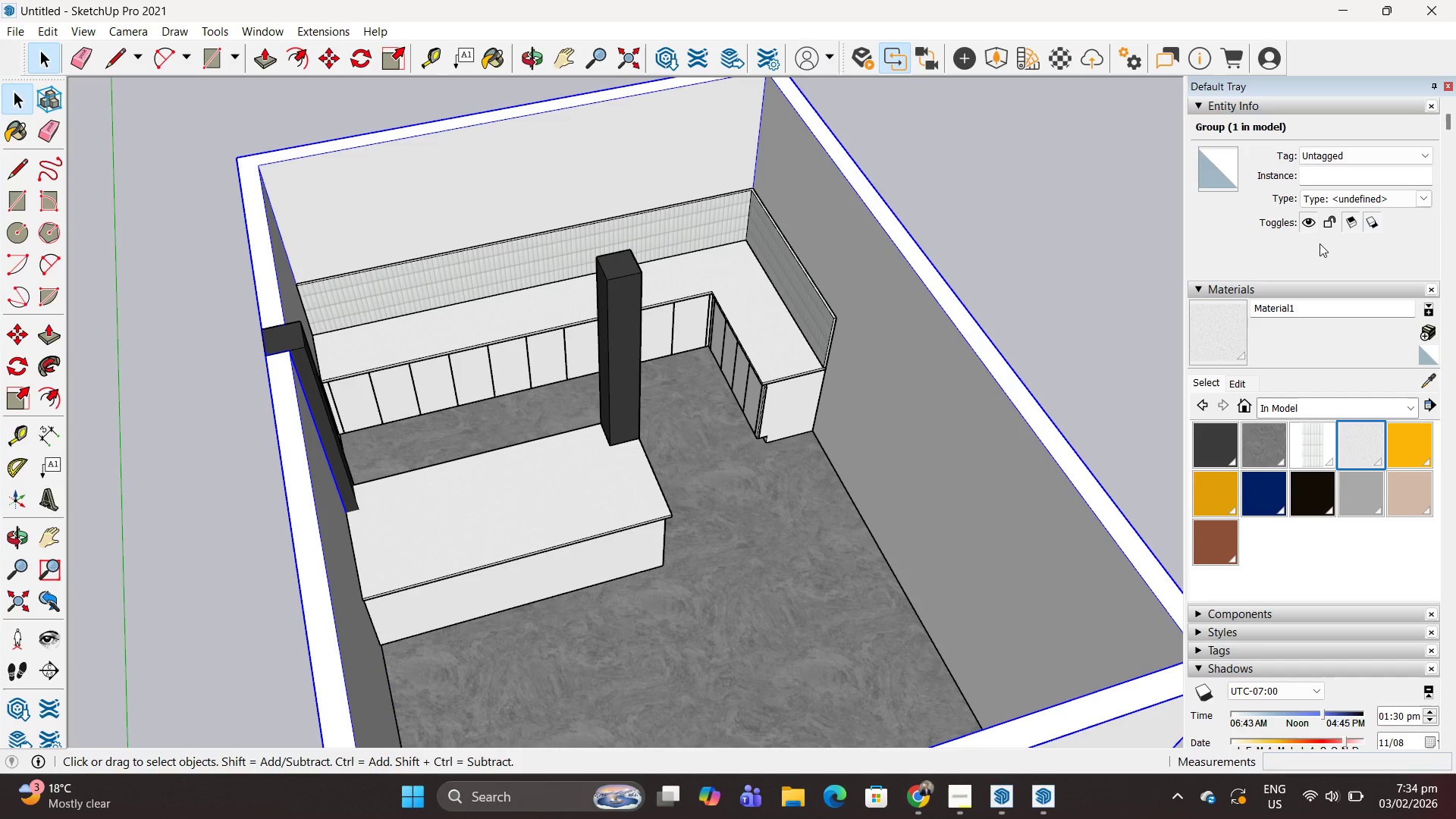 
mouse_move([1358, 145])
 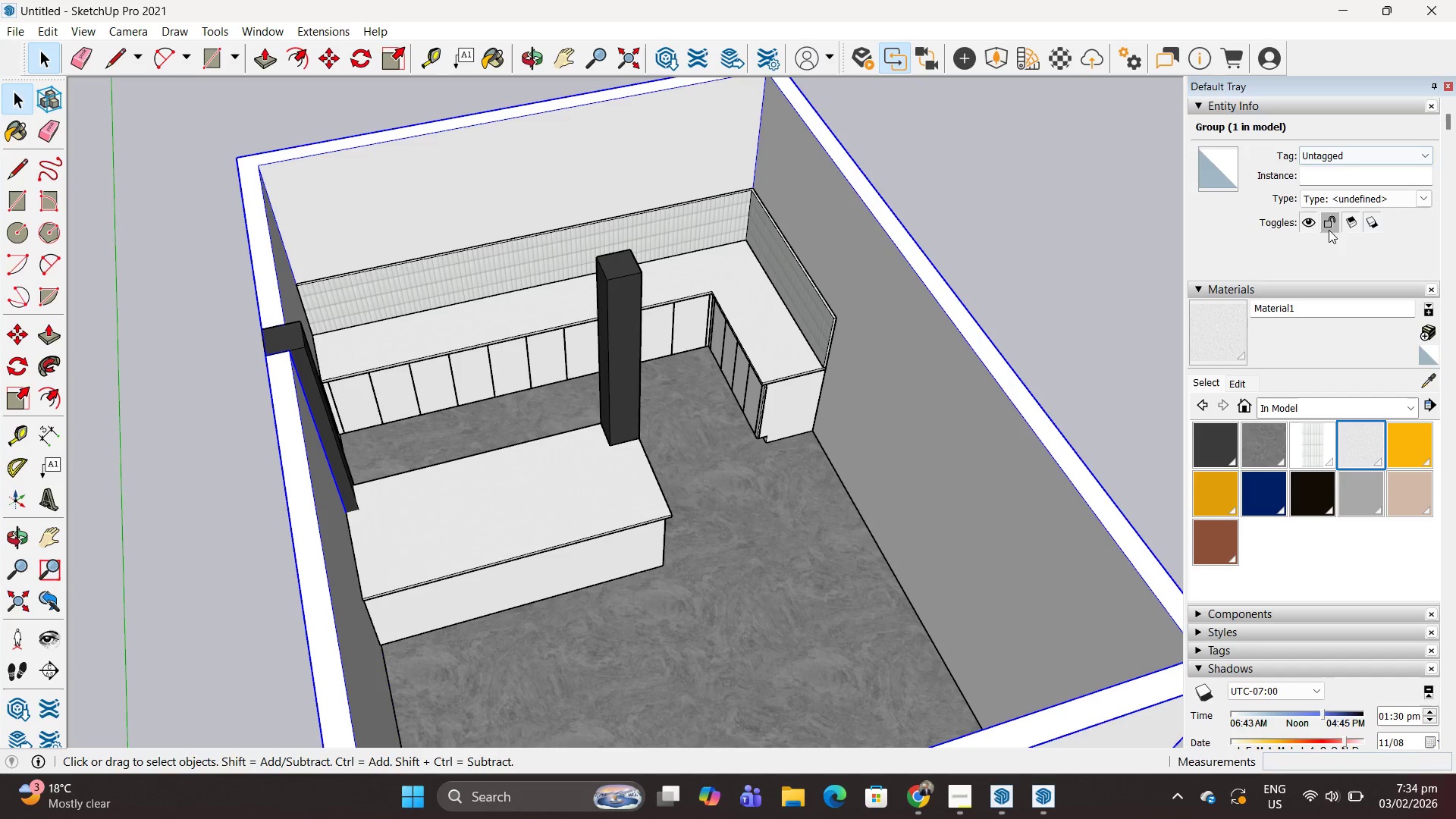 
mouse_move([1361, 225])
 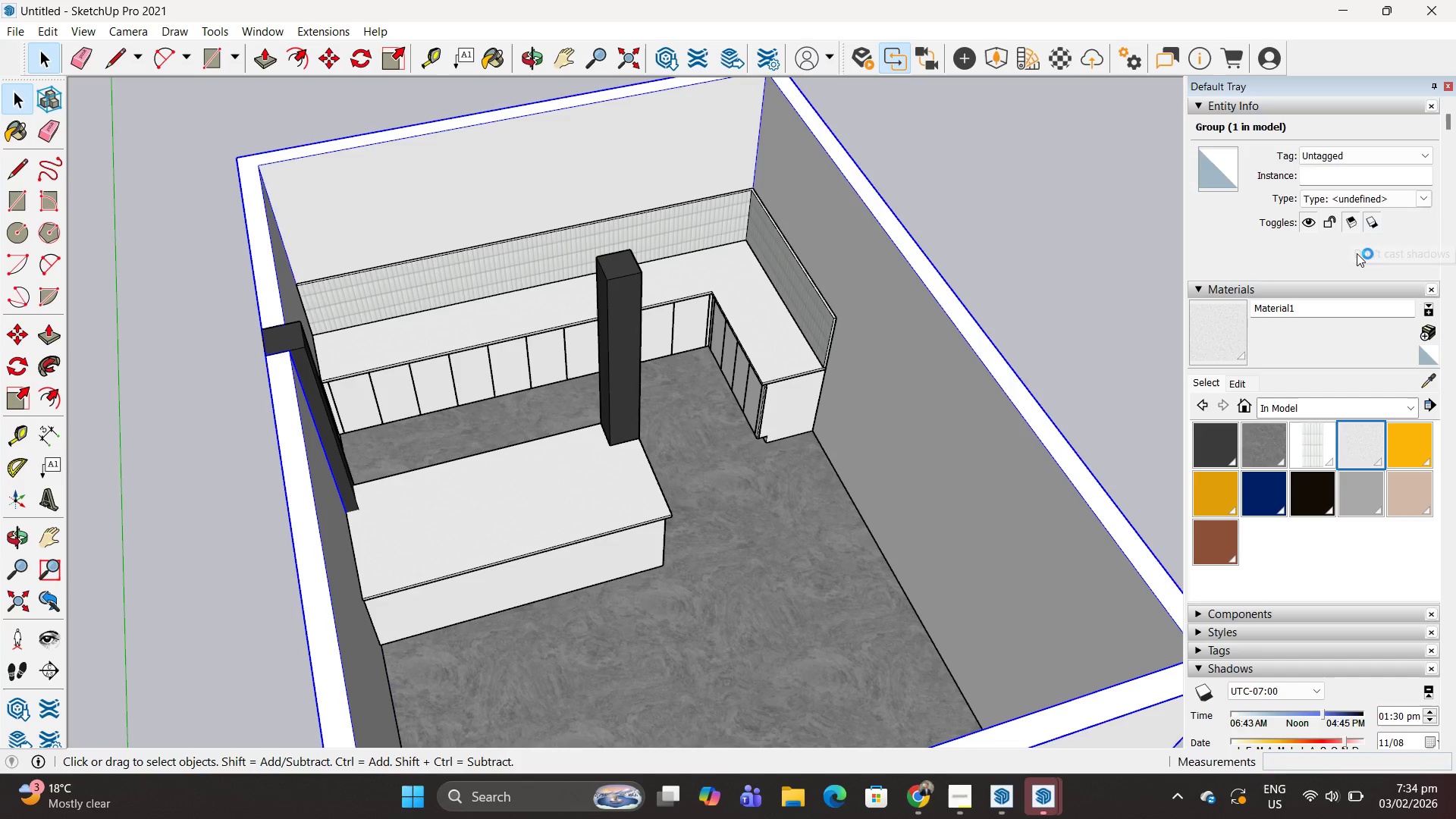 
scroll: coordinate [1347, 234], scroll_direction: up, amount: 2.0
 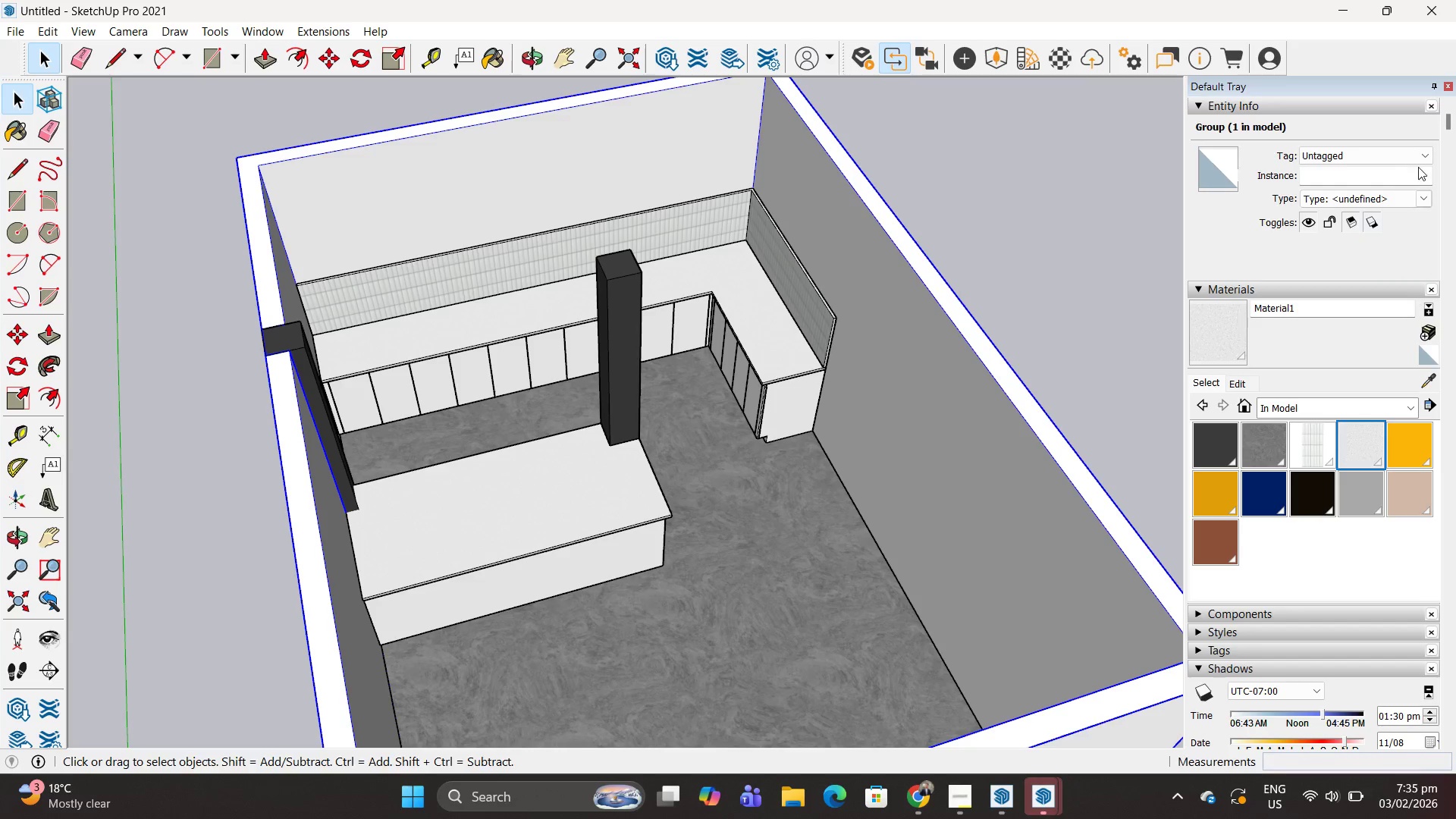 
left_click([1418, 166])
 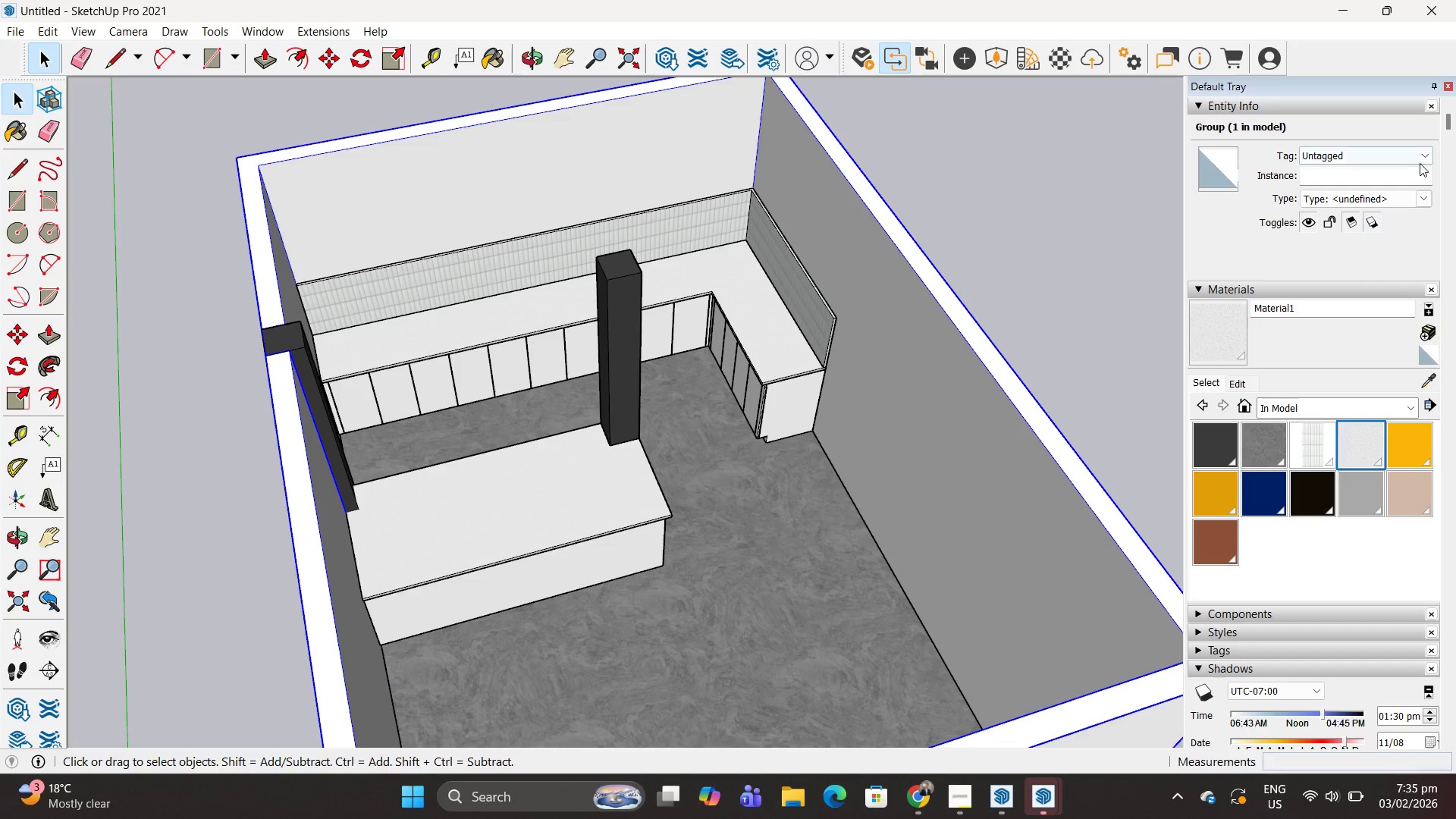 
left_click([1420, 162])
 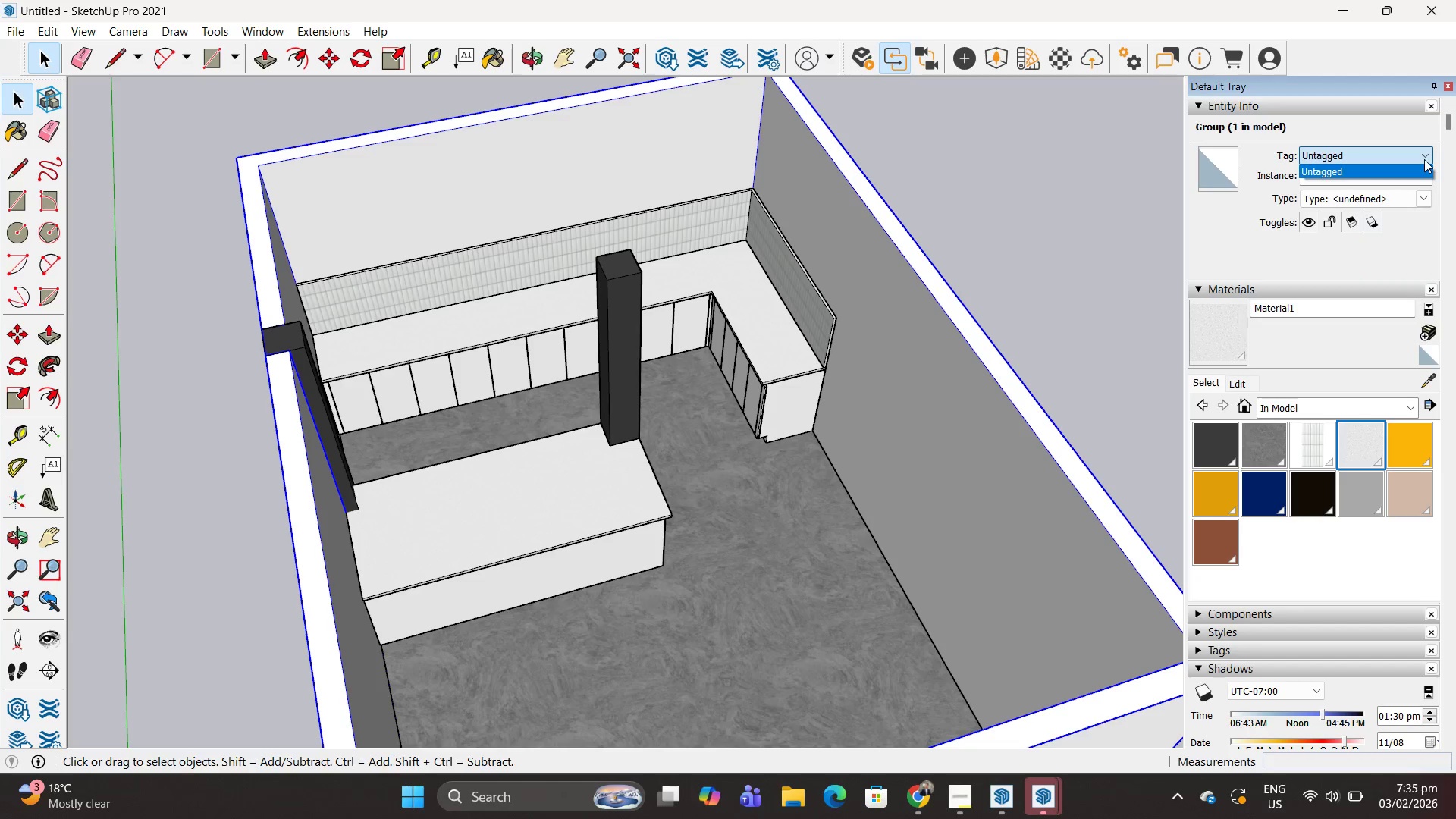 
left_click([1424, 159])
 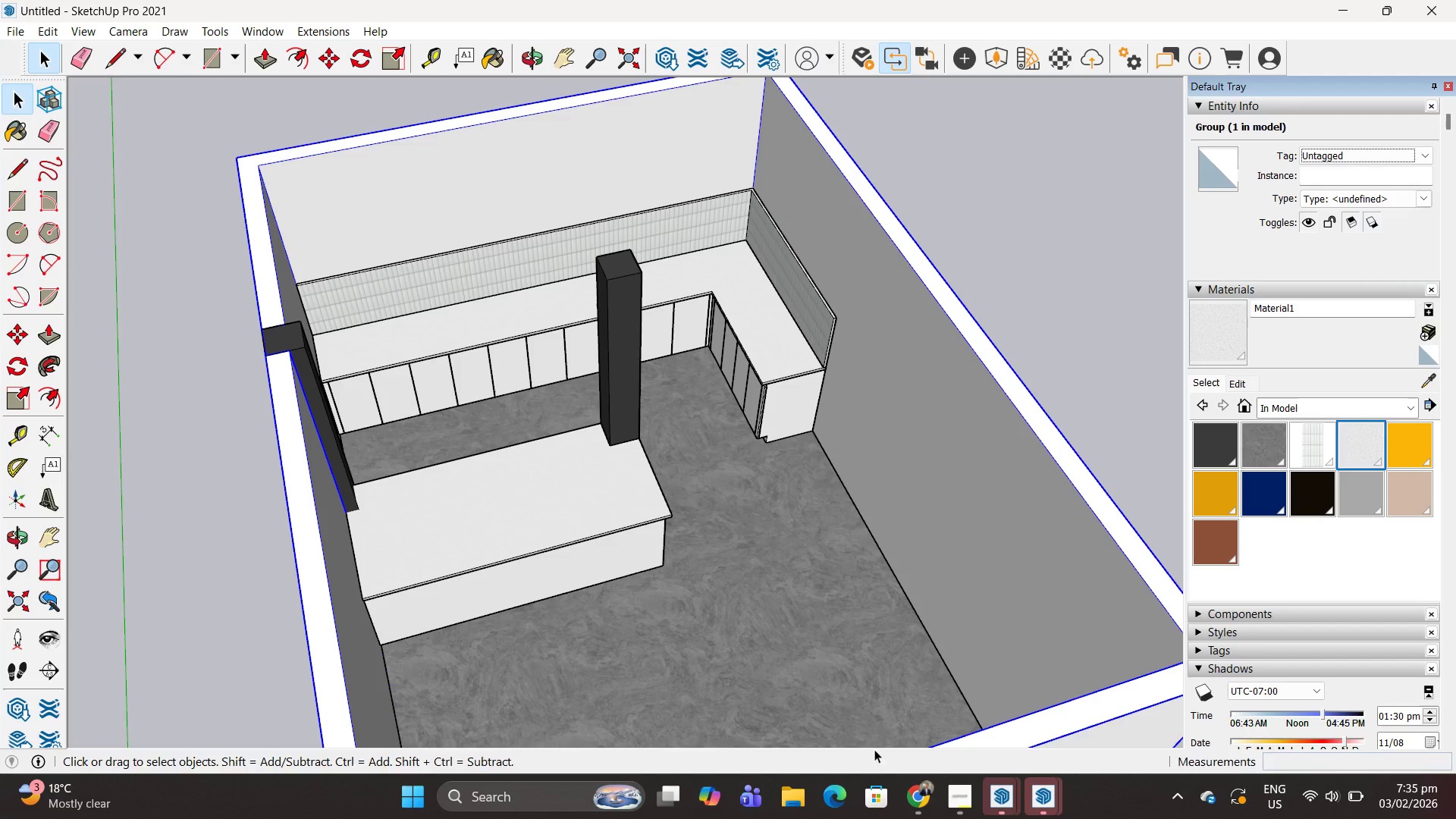 
left_click([1042, 798])
 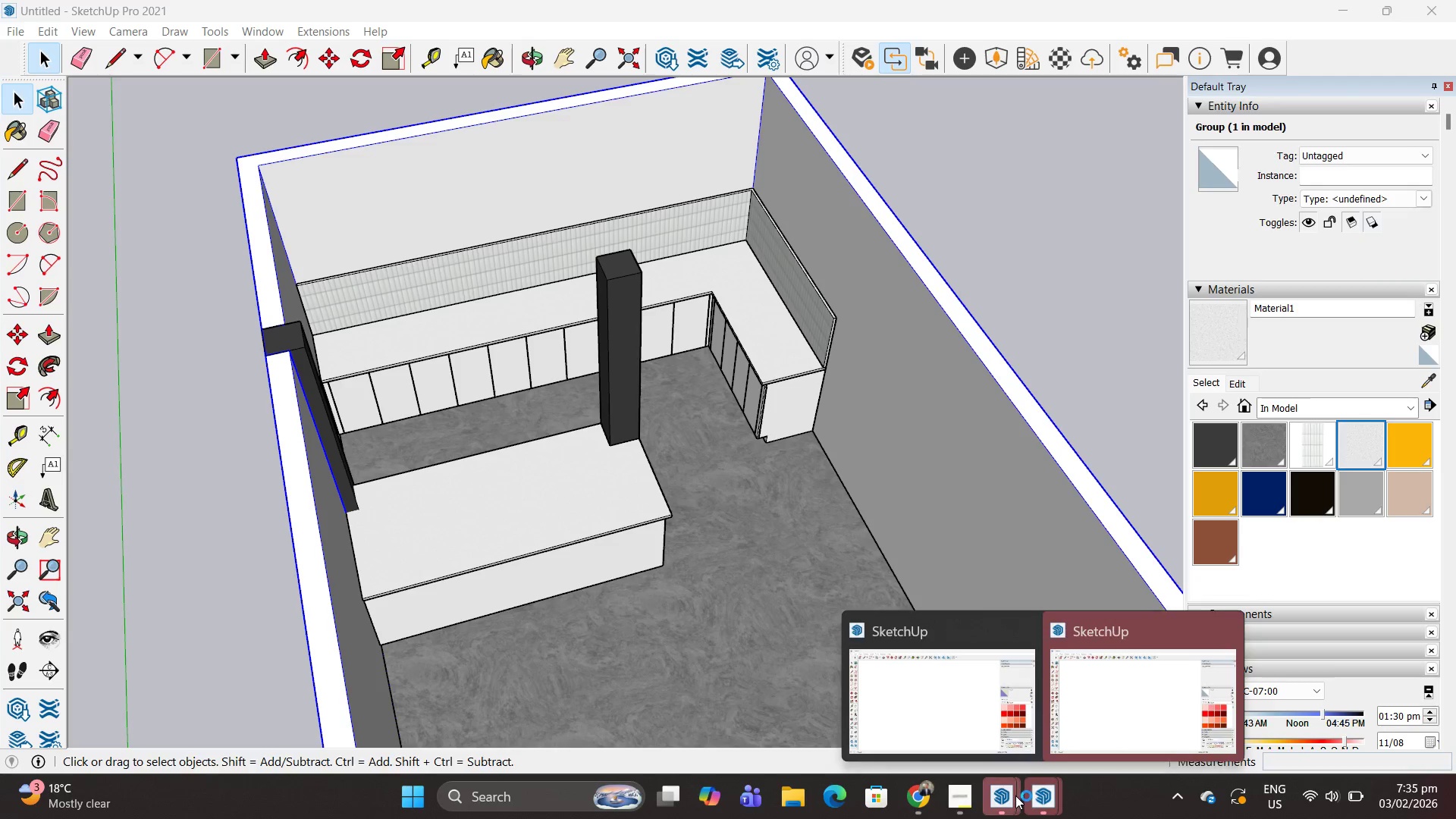 
left_click([1015, 795])
 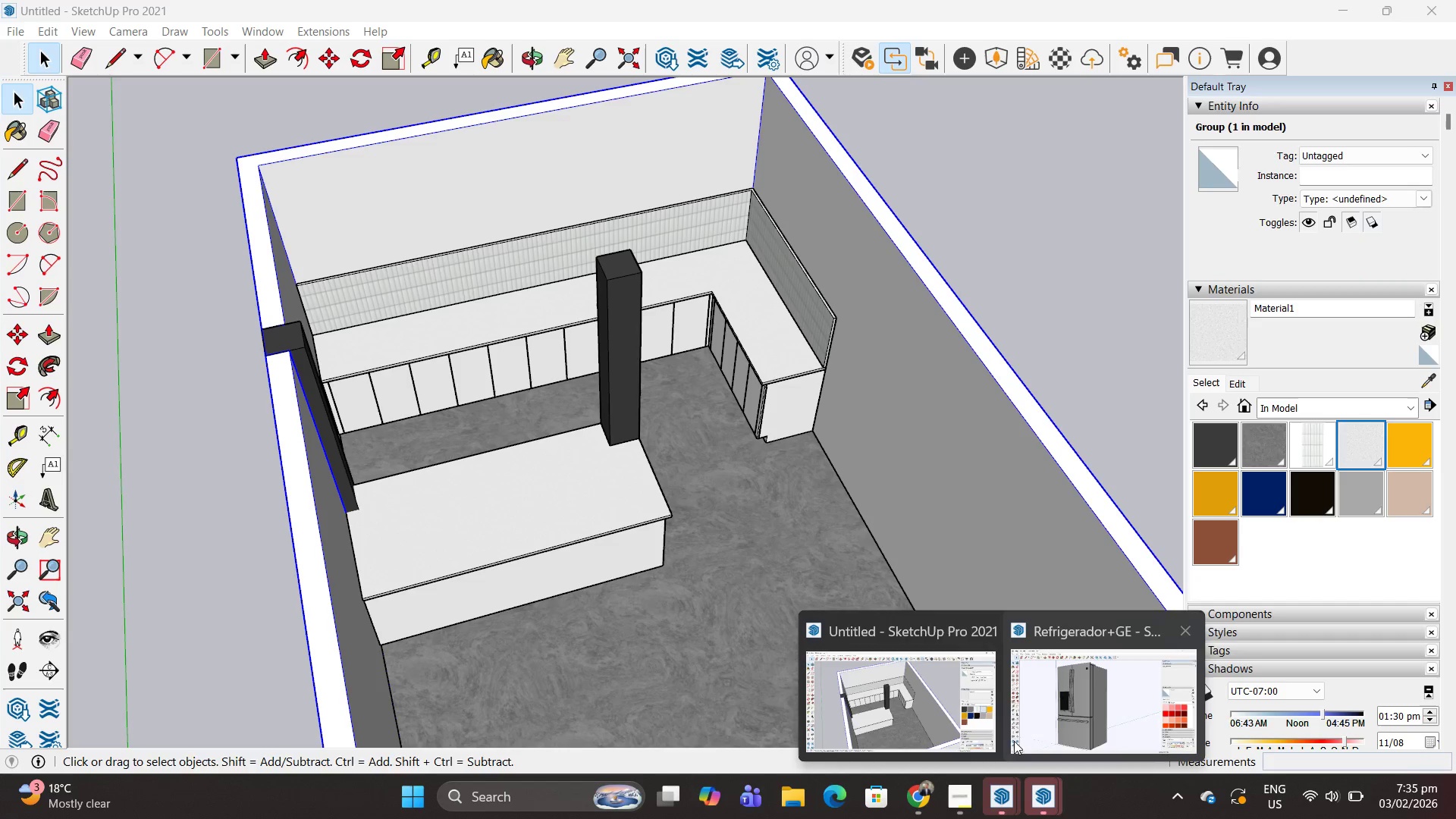 
left_click([1098, 712])
 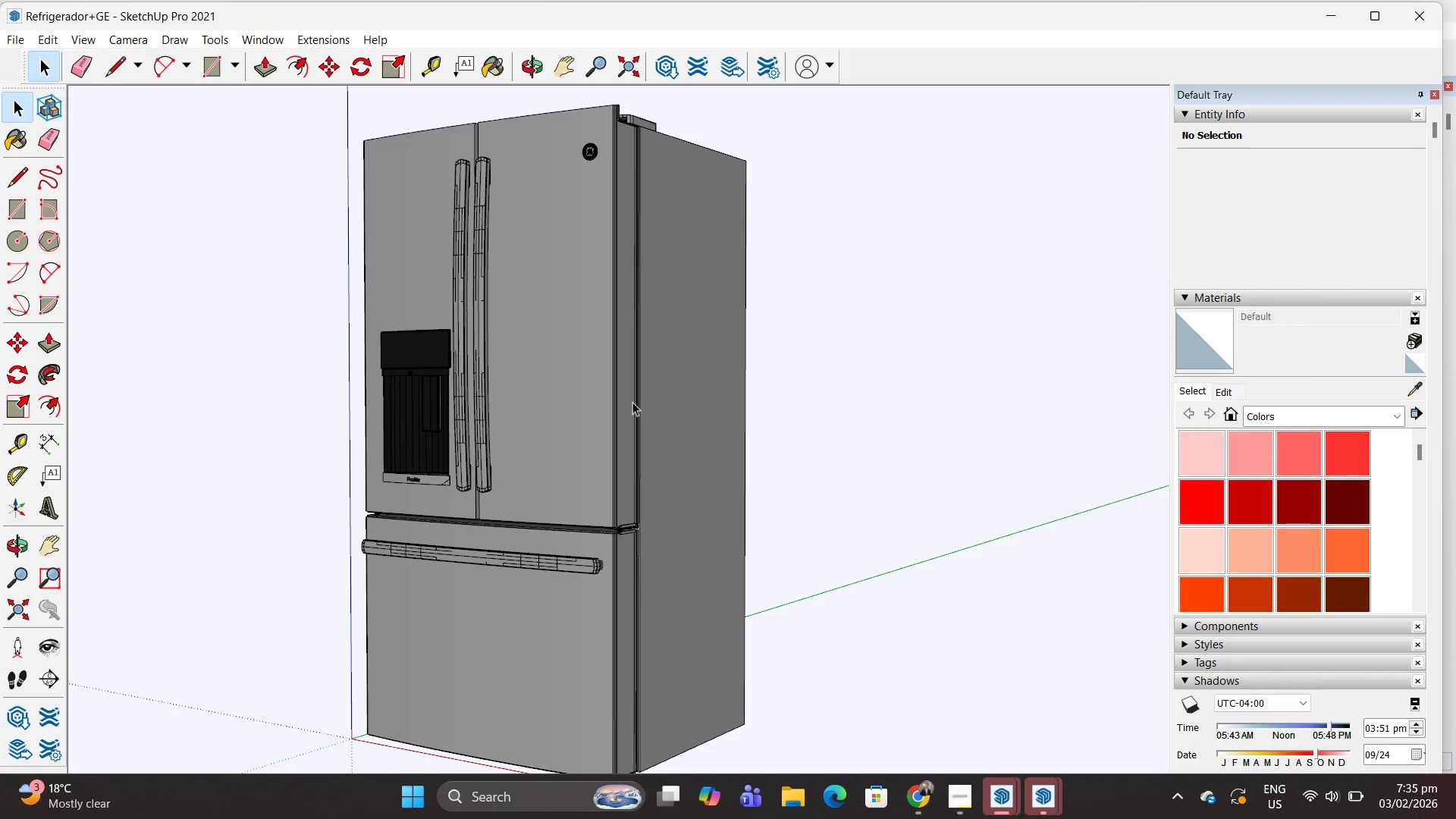 
scroll: coordinate [595, 343], scroll_direction: down, amount: 3.0
 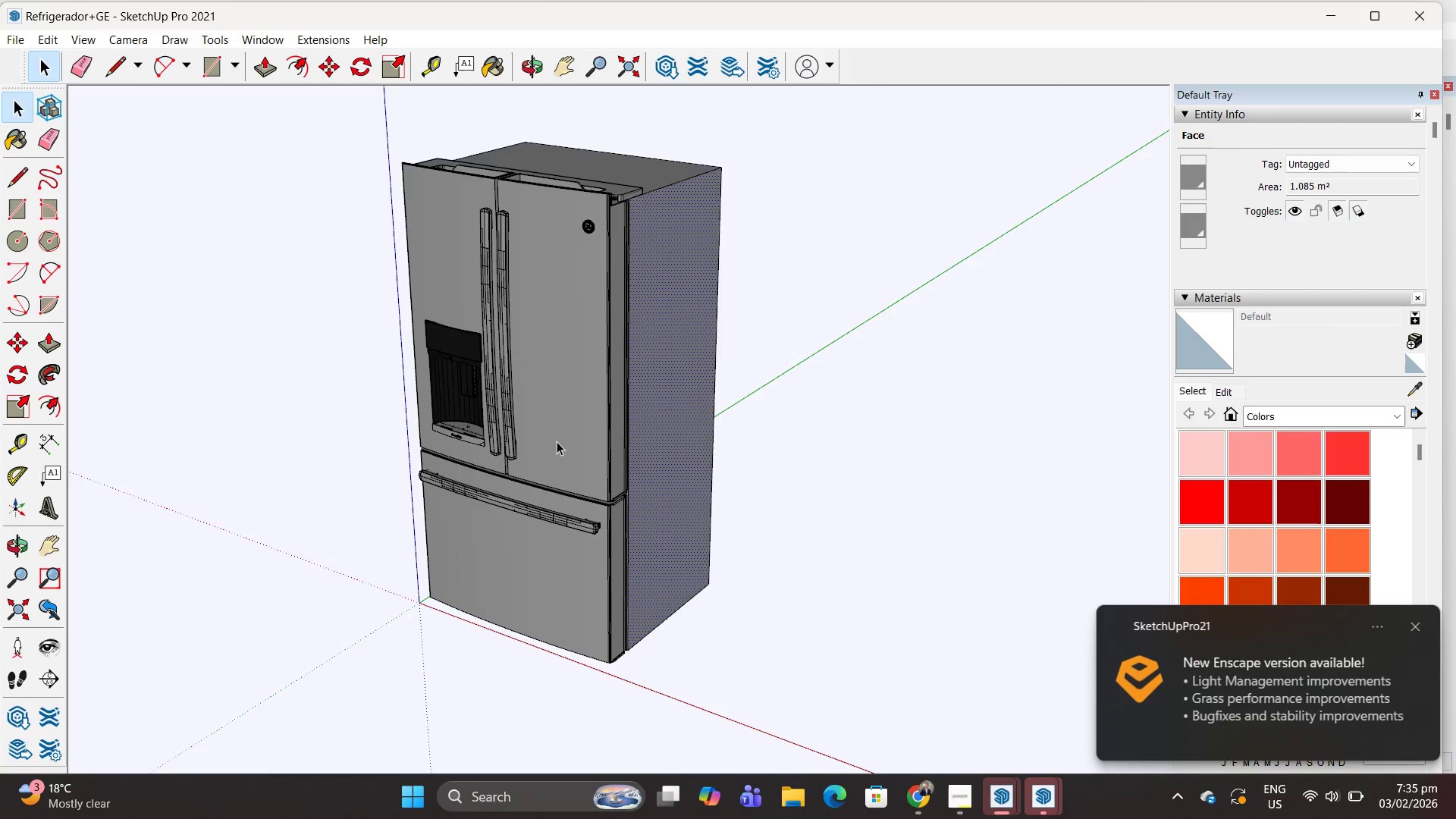 
left_click_drag(start_coordinate=[808, 183], to_coordinate=[323, 637])
 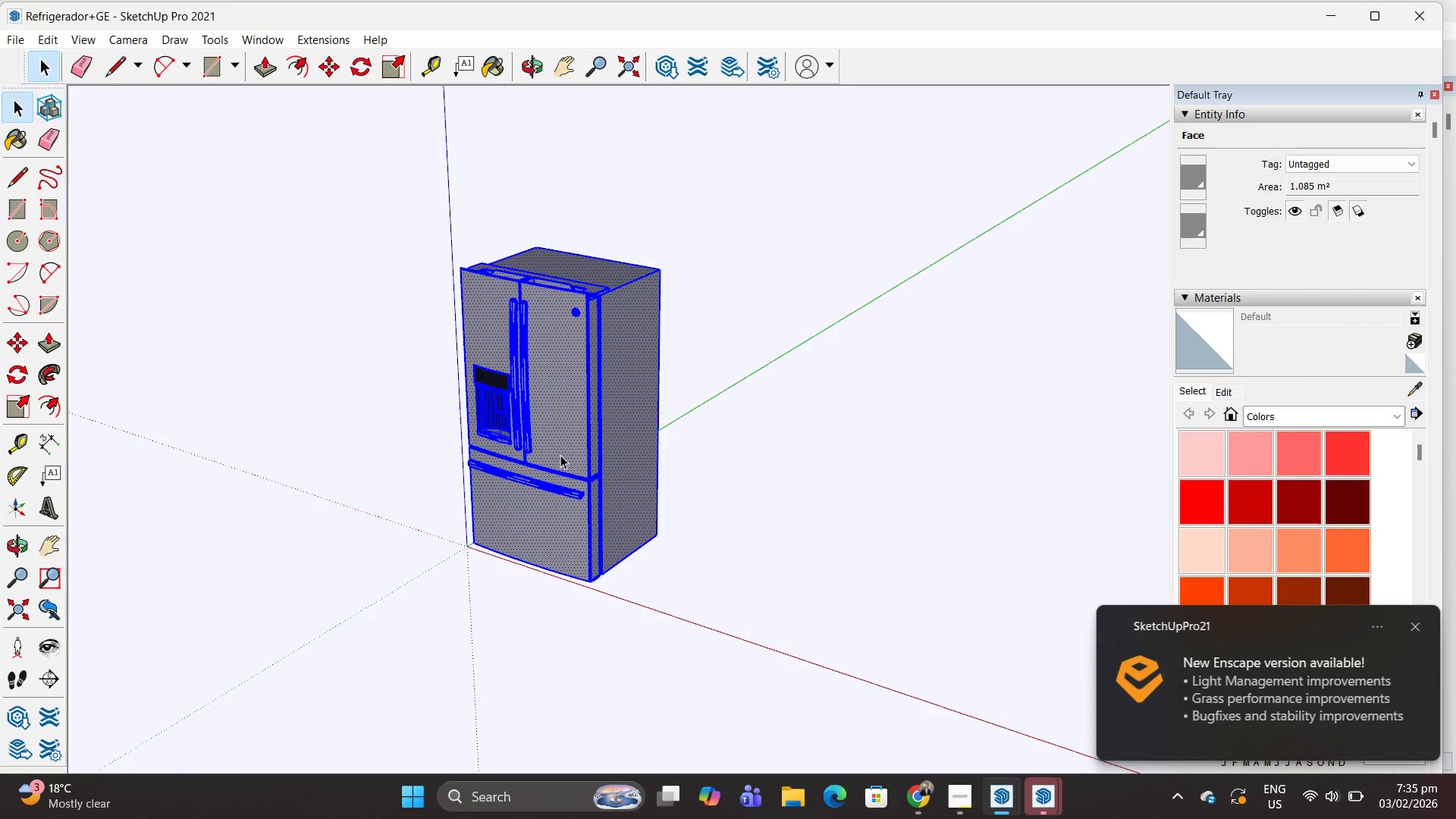 
scroll: coordinate [557, 441], scroll_direction: down, amount: 5.0
 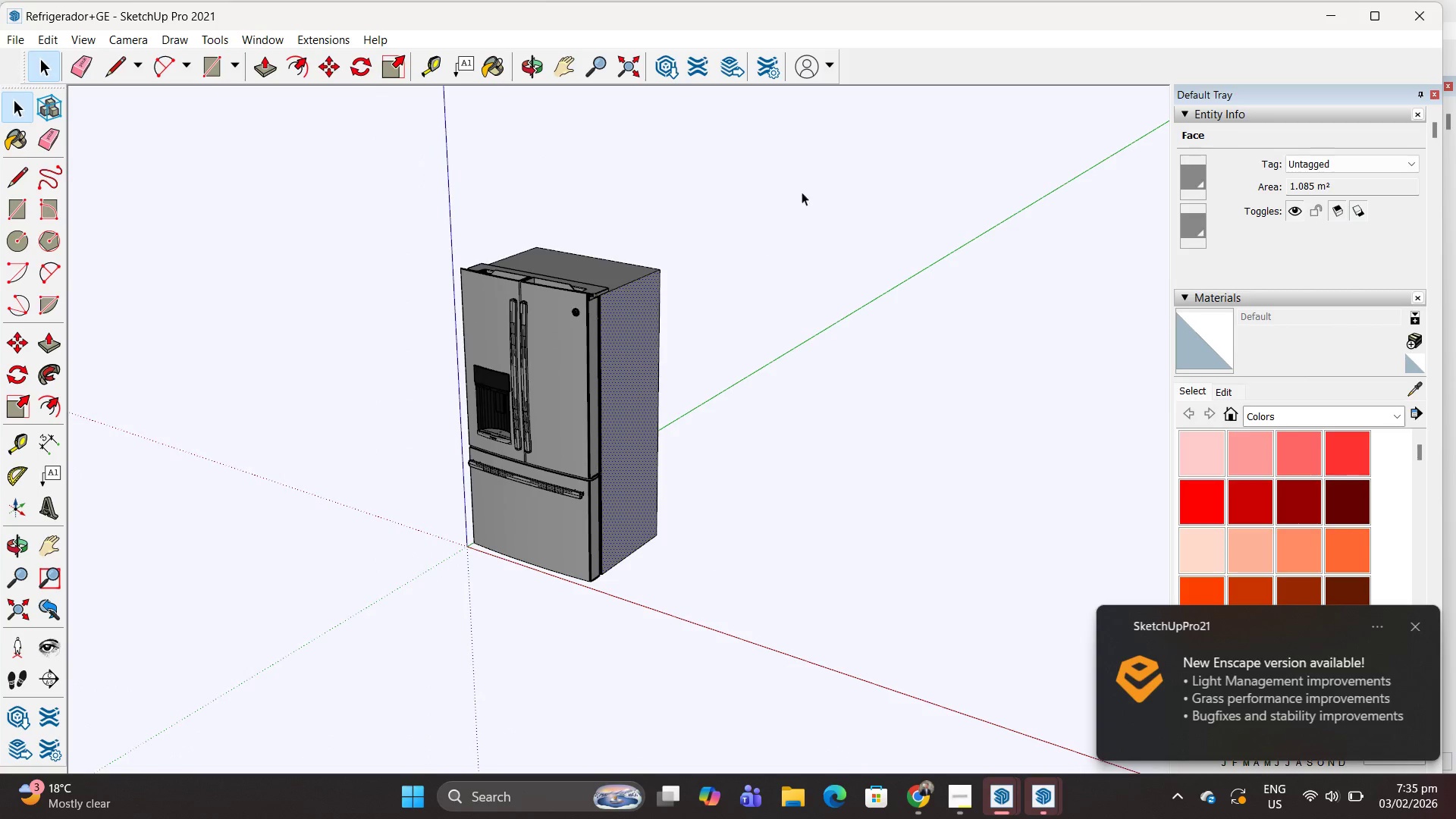 
right_click([594, 433])
 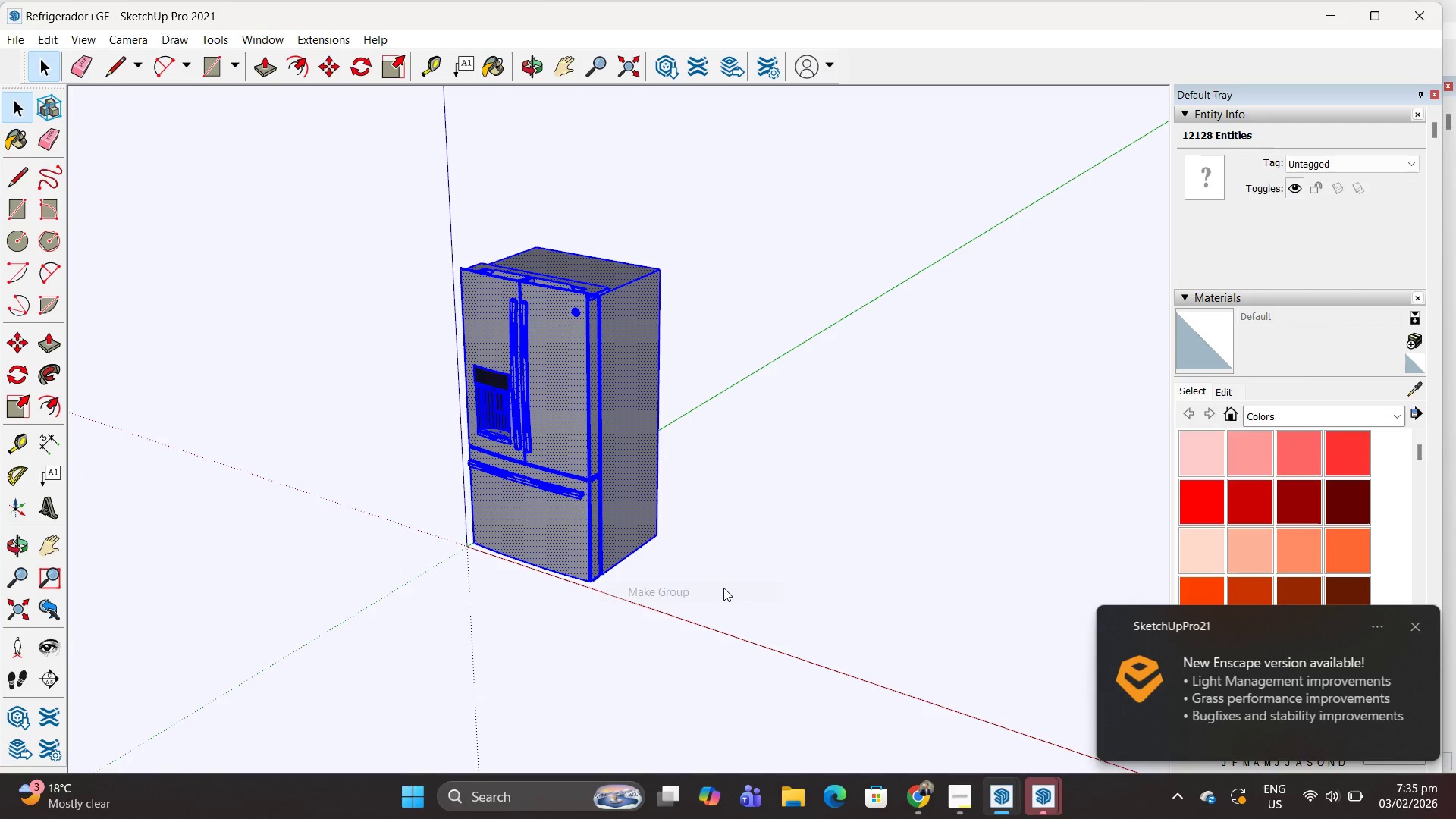 
double_click([722, 585])
 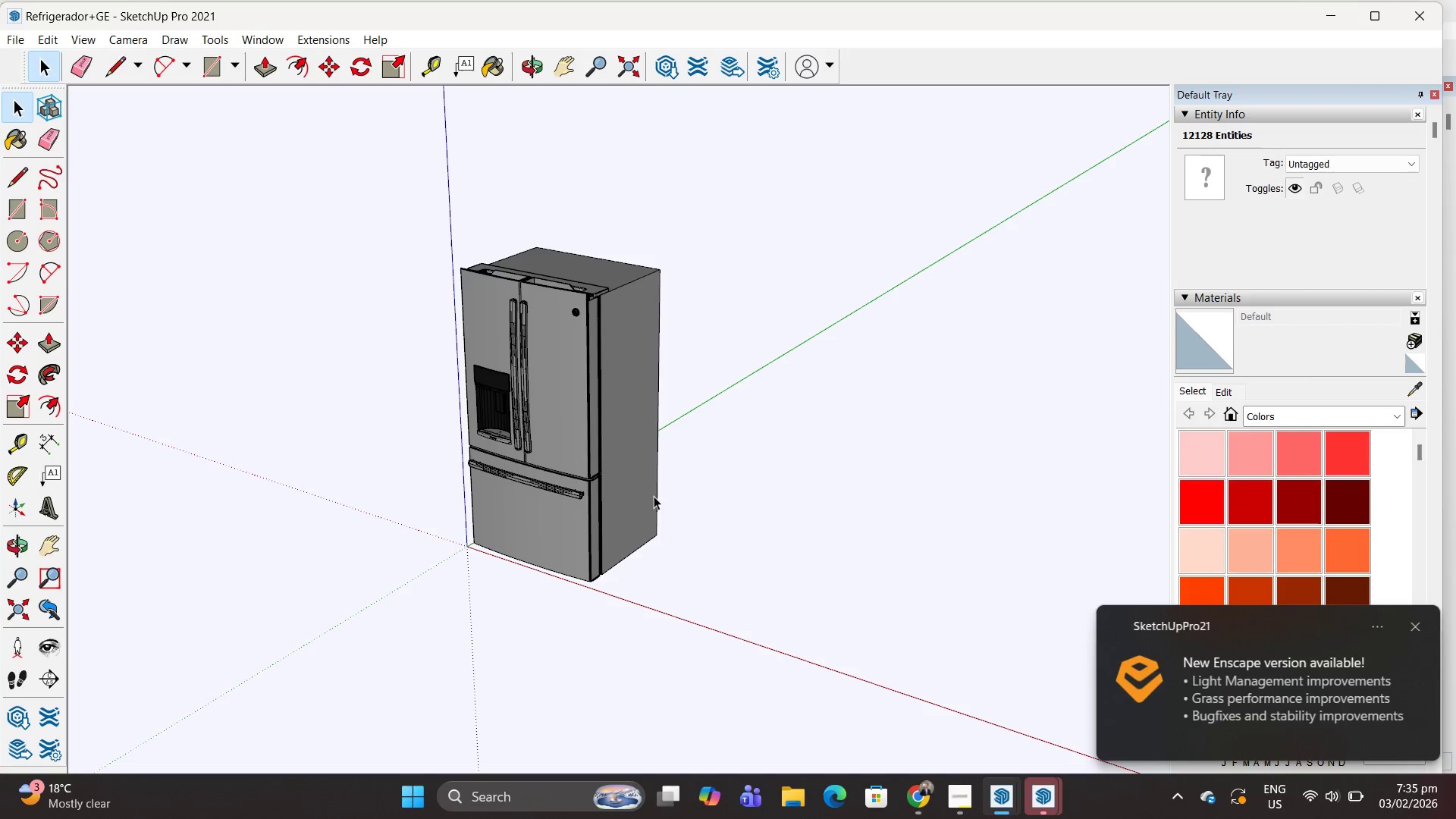 
triple_click([653, 494])
 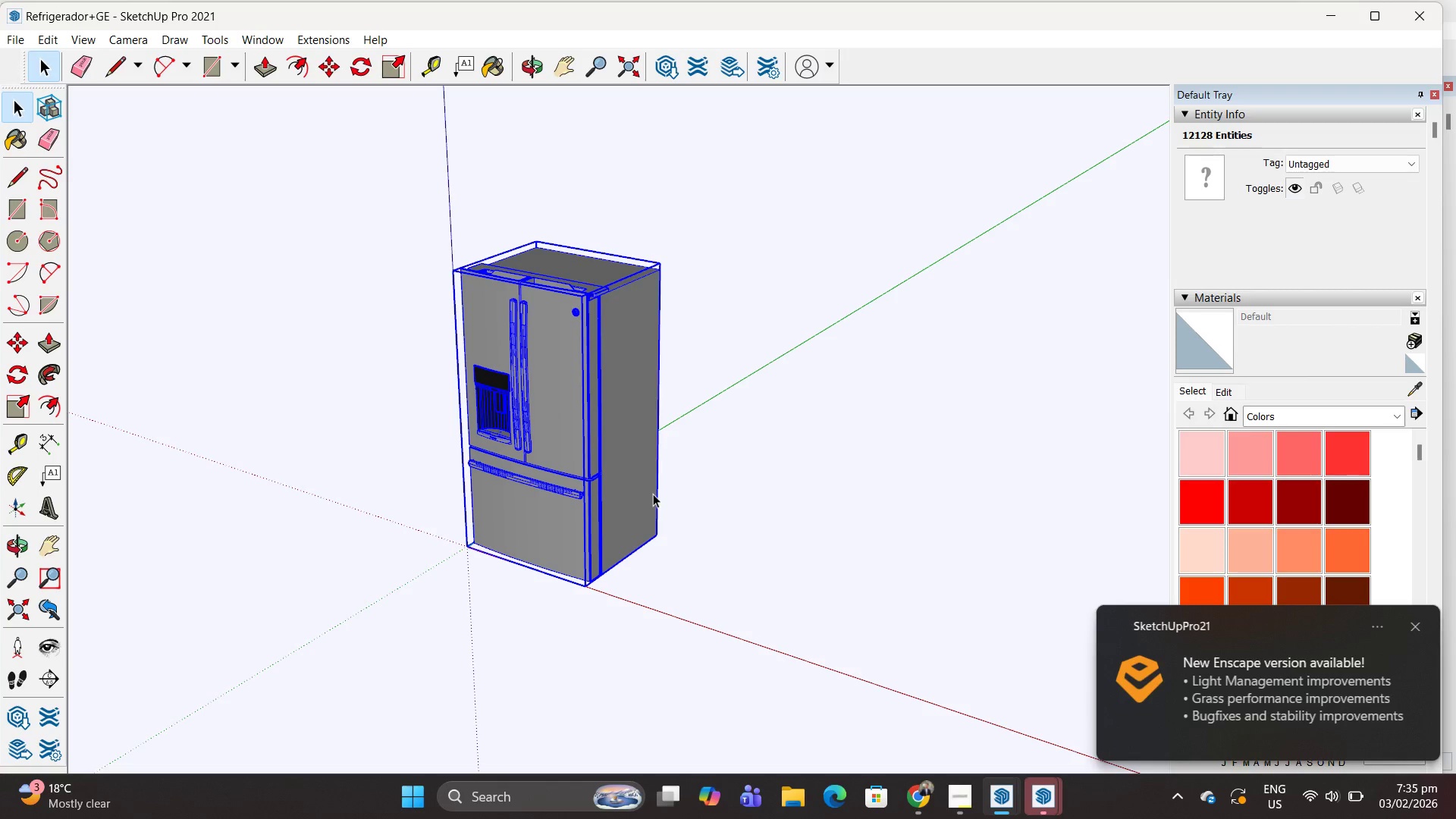 
key(Control+C)
 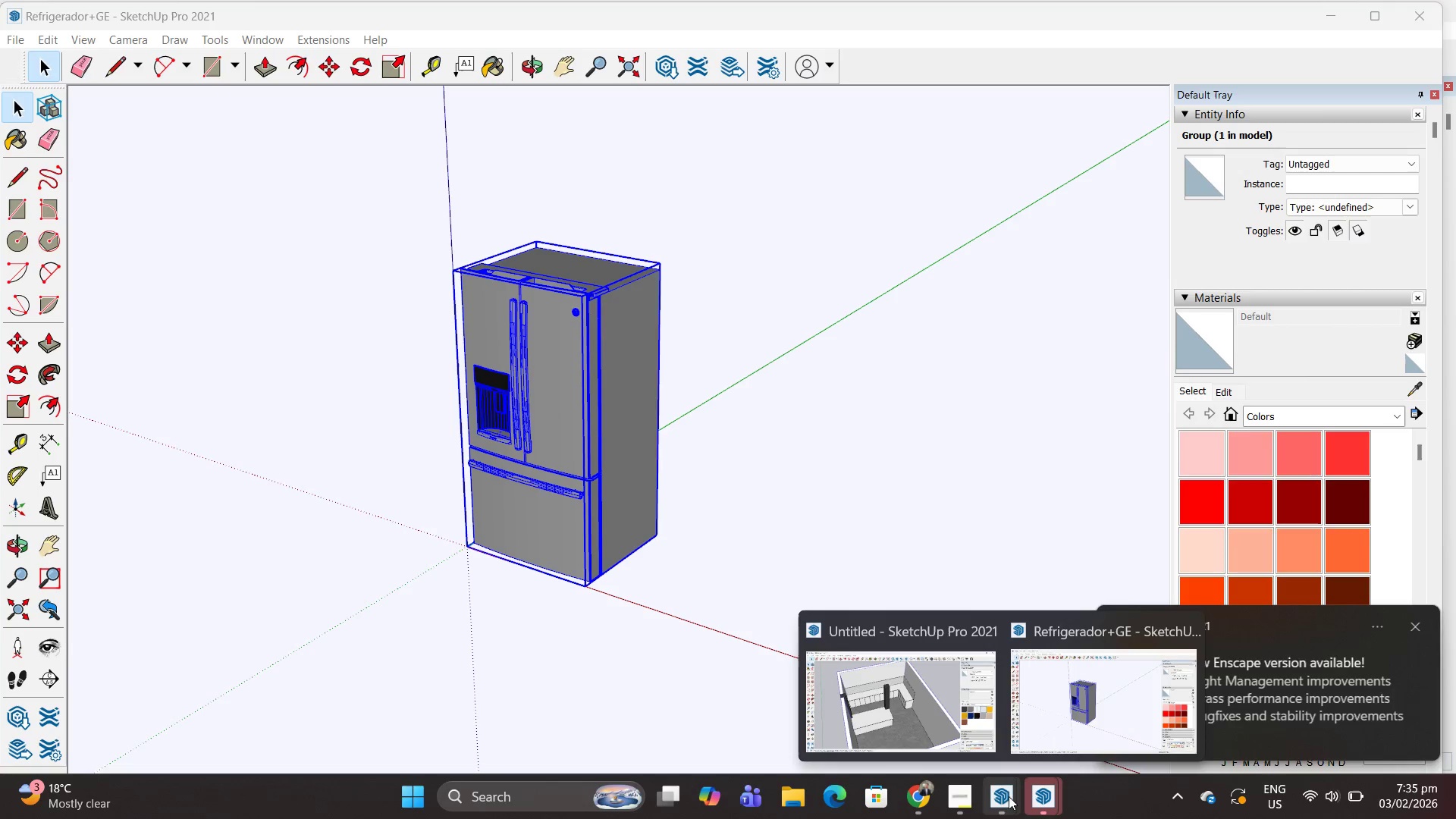 
left_click([917, 719])
 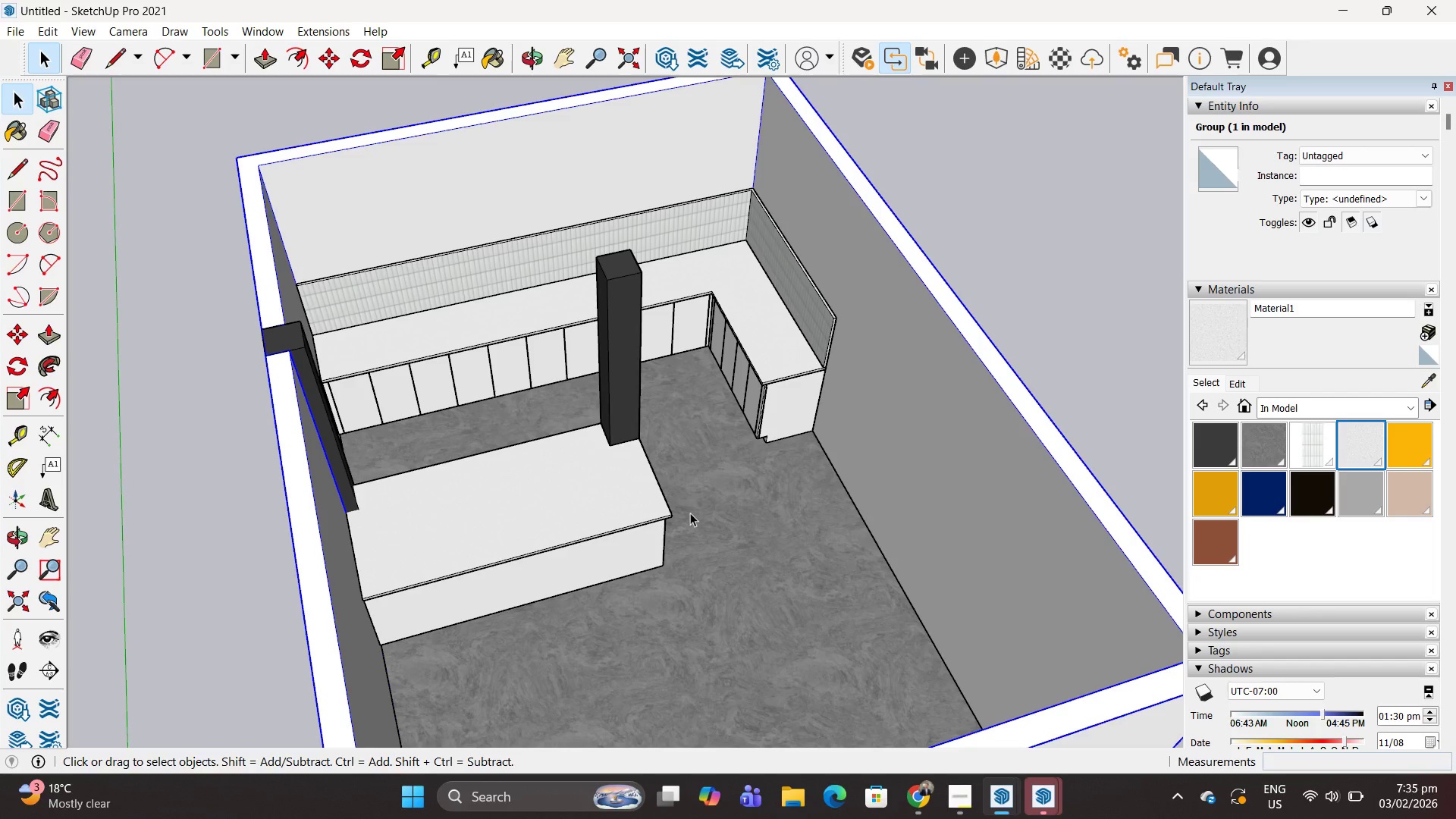 
key(Control+V)
 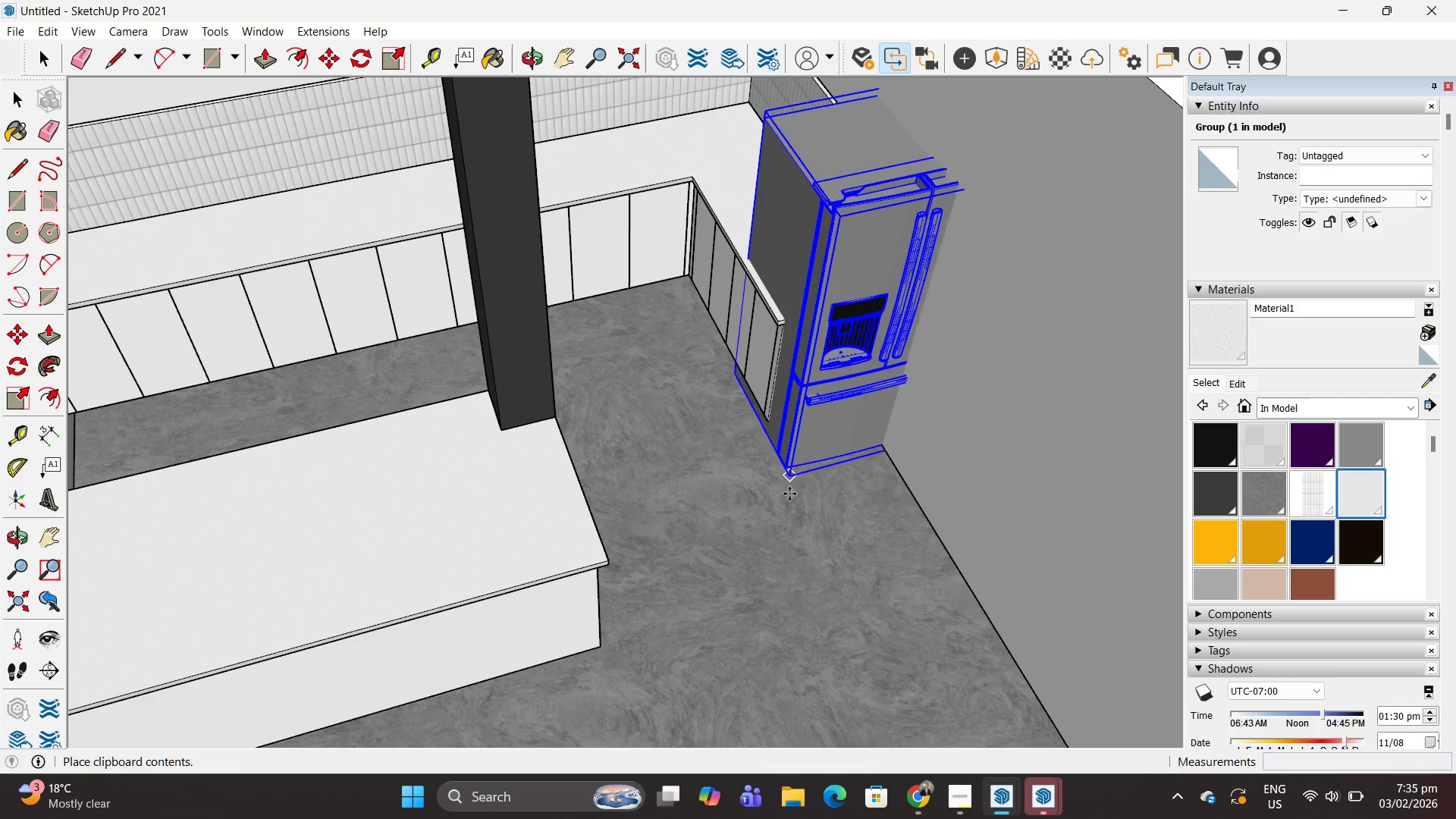 
scroll: coordinate [764, 457], scroll_direction: up, amount: 5.0
 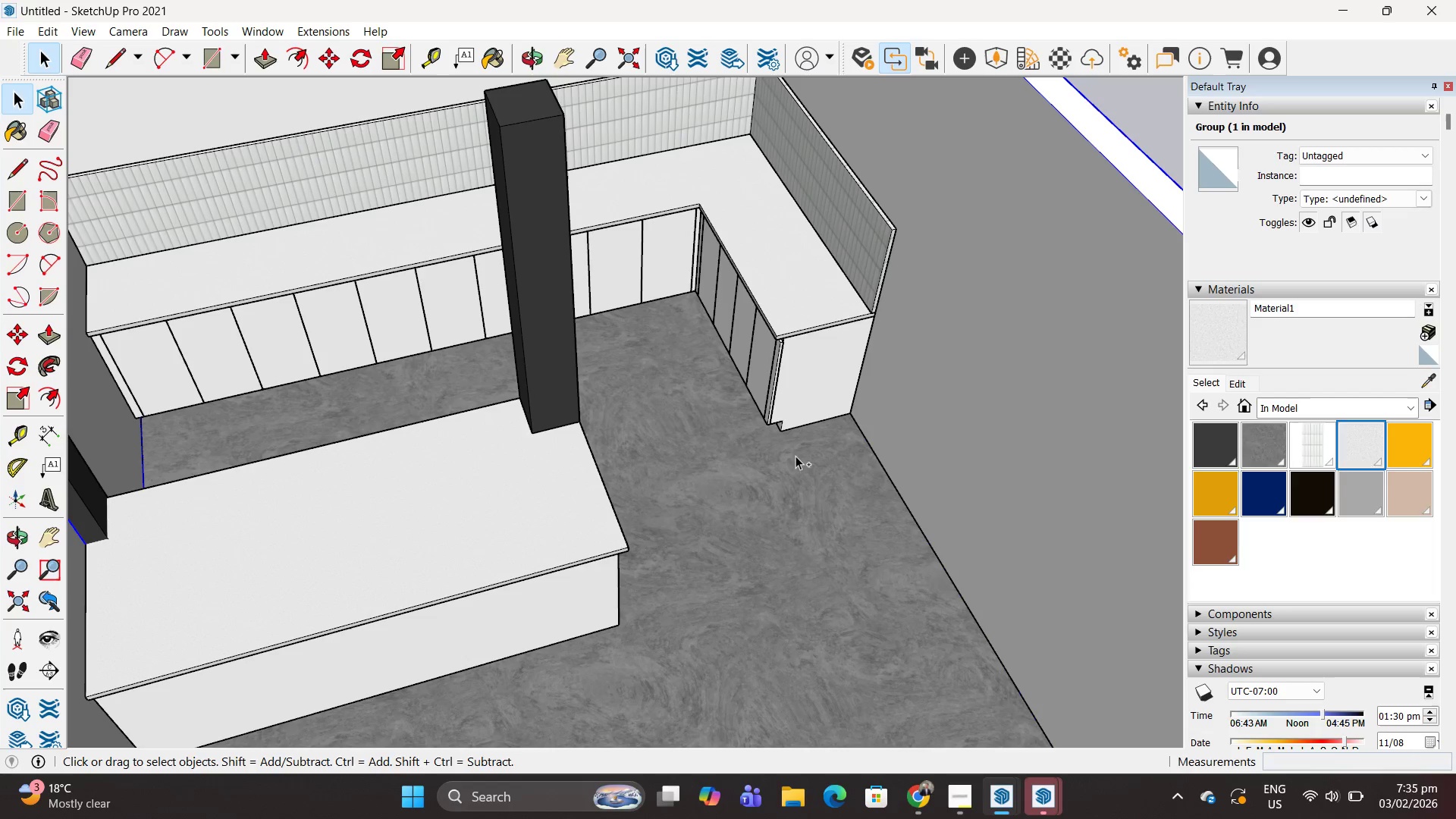 
left_click([748, 560])
 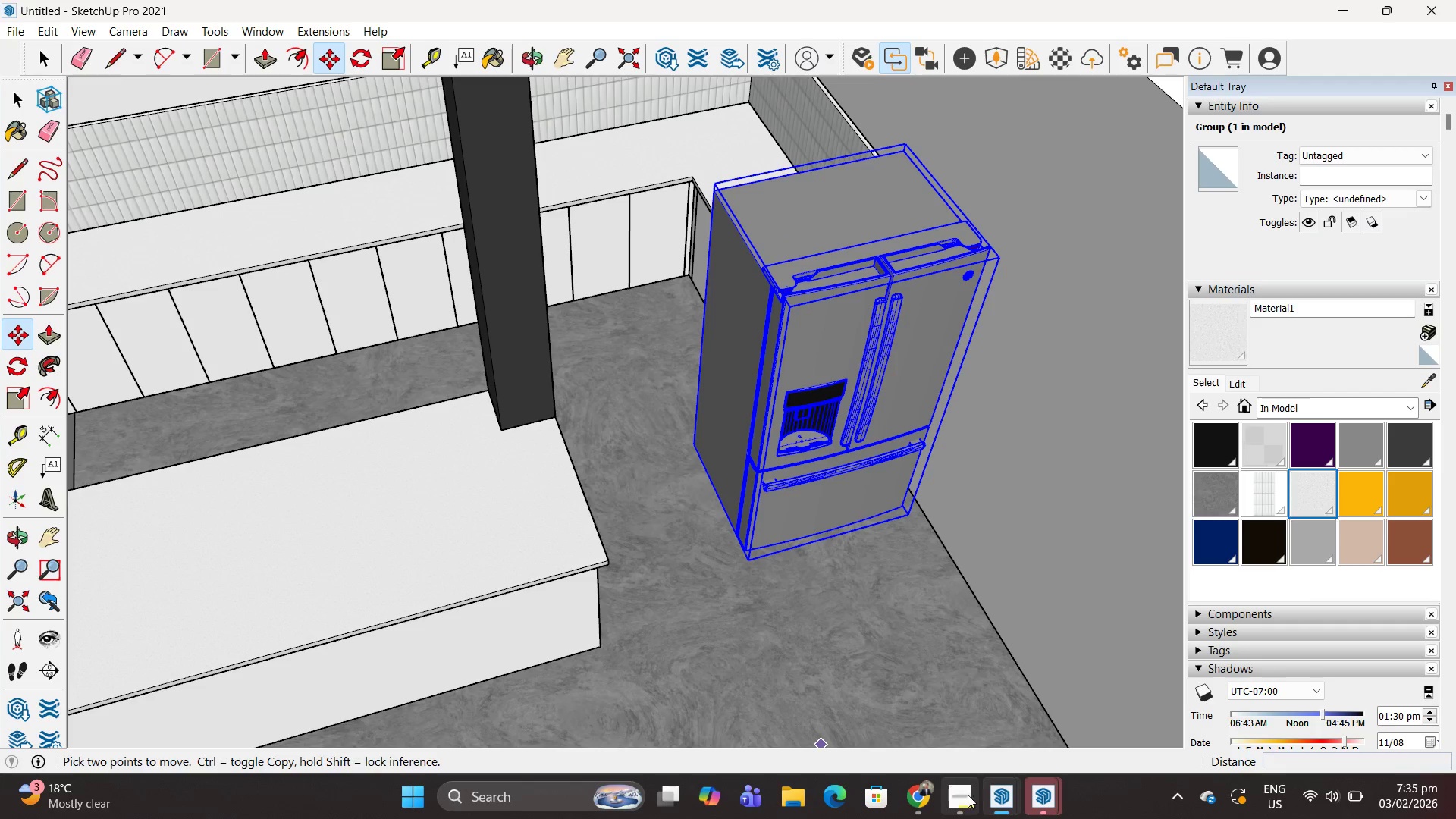 
left_click([966, 799])